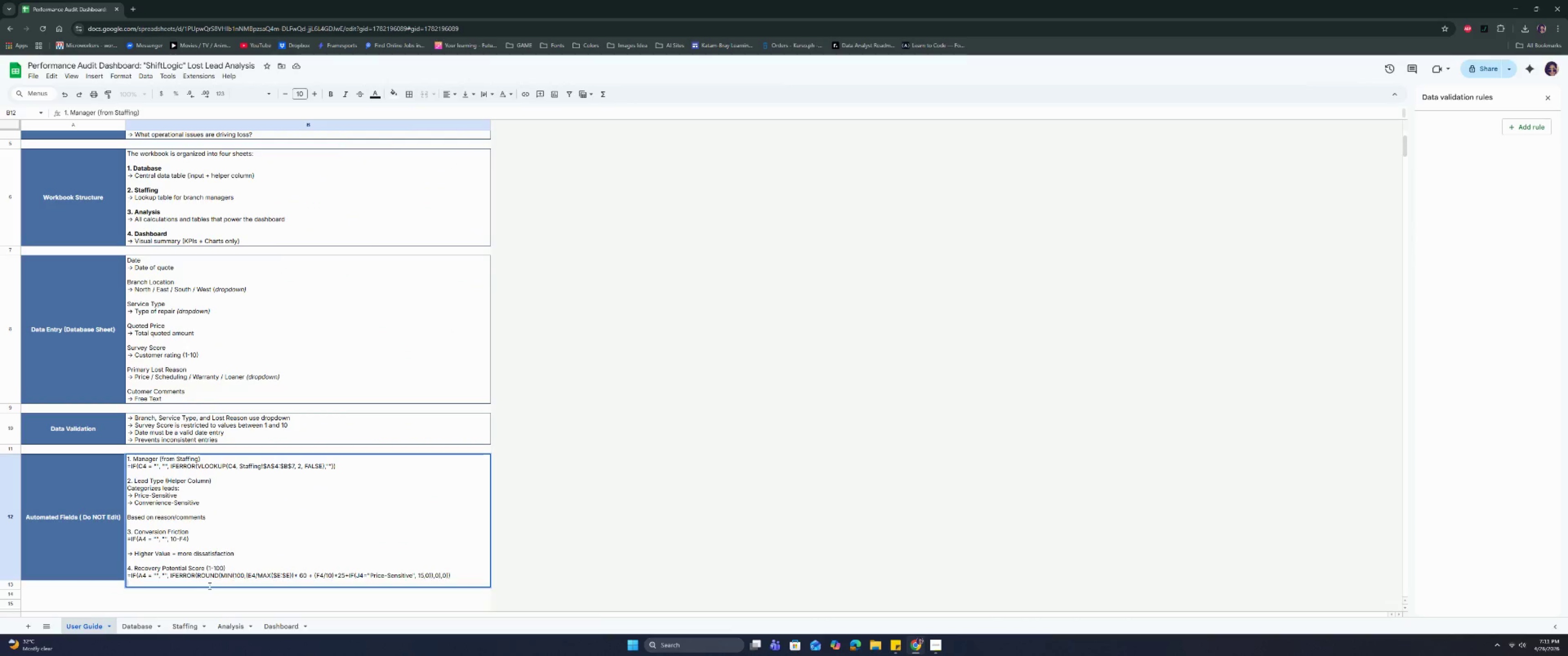 
key(Control+Enter)
 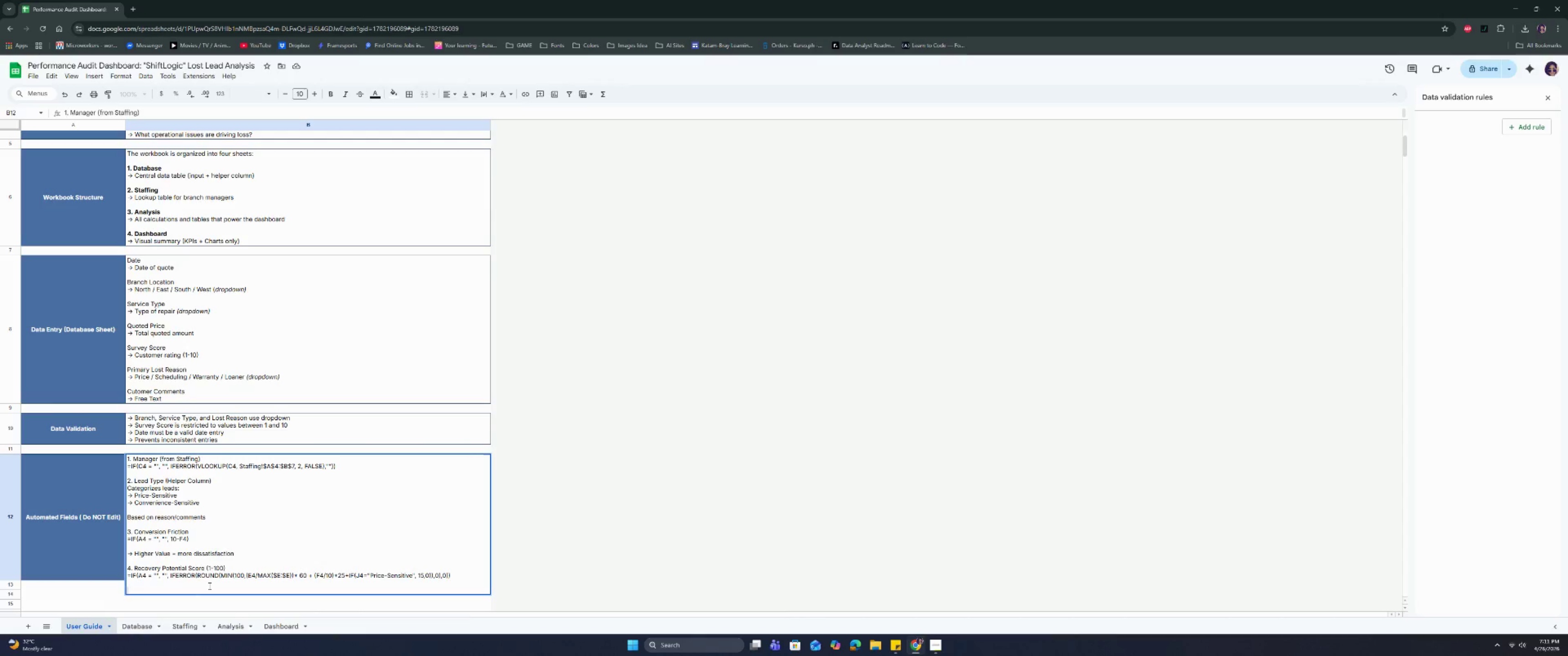 
type(S)
key(Backspace)
type(Interr)
key(Backspace)
type(pretation:)
 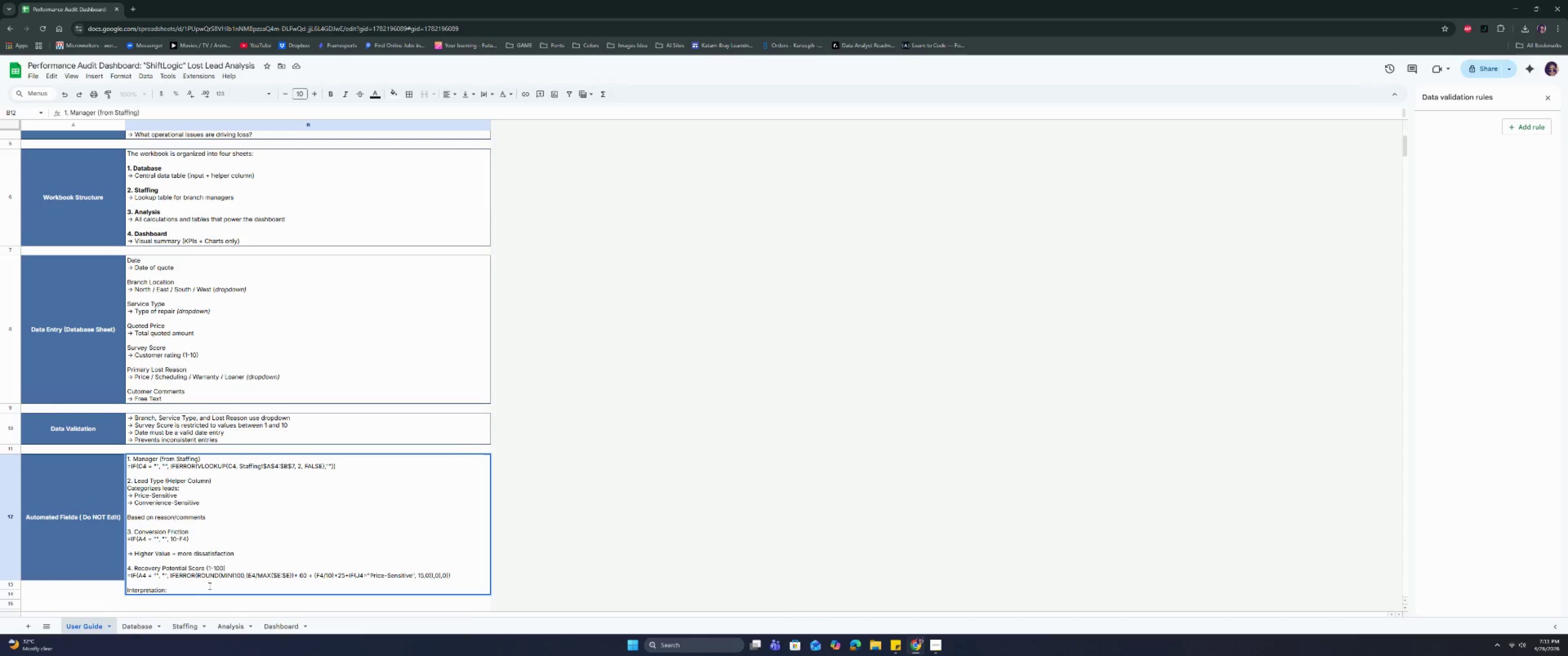 
key(Control+Enter)
 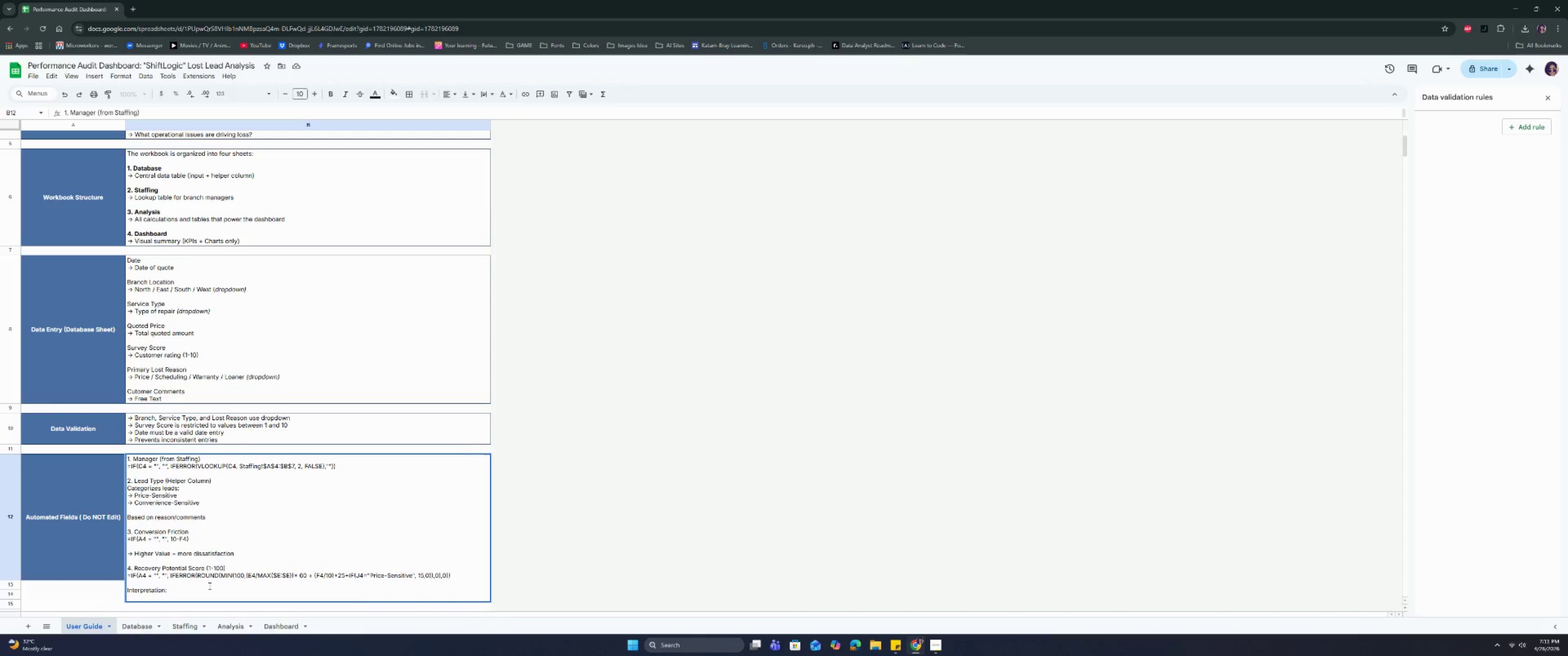 
type(80-100 => High Re)
key(Backspace)
key(Backspace)
type(recovery riority)
 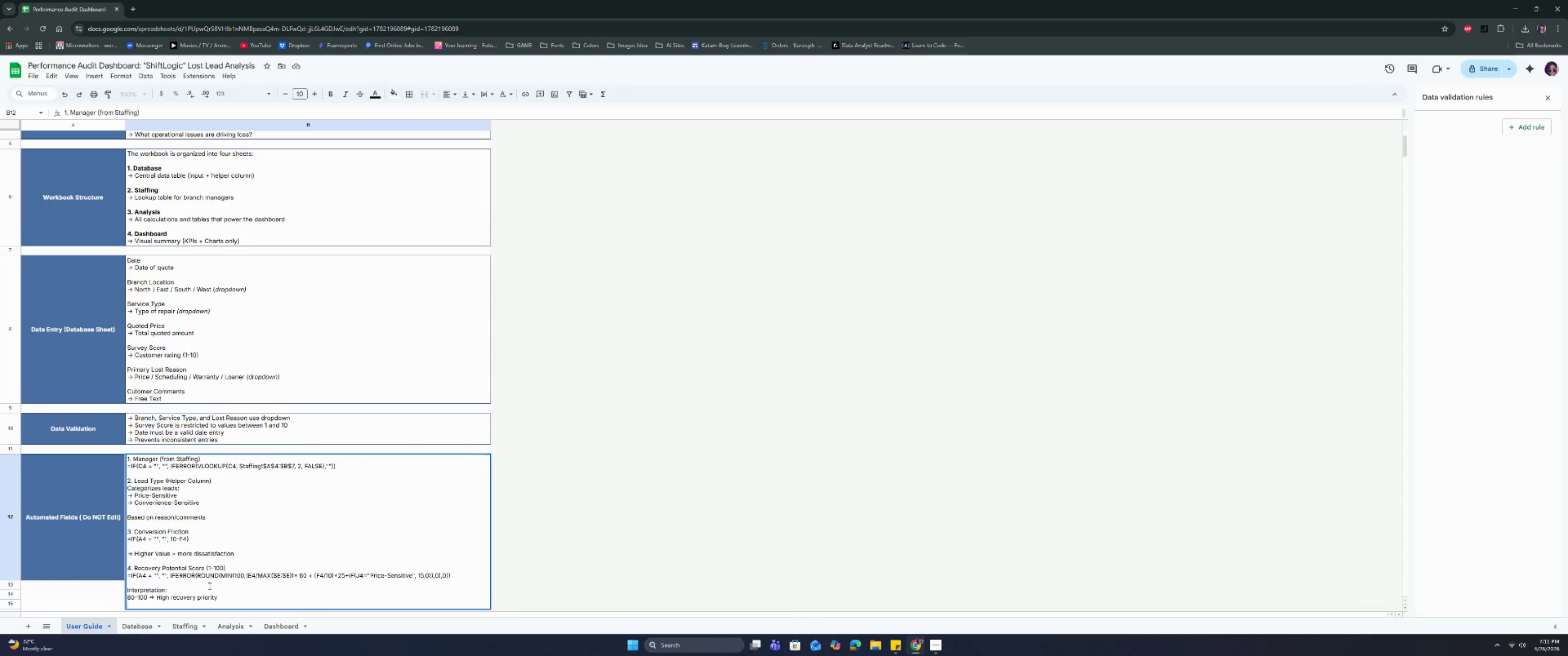 
hold_key(key=P, duration=0.31)
 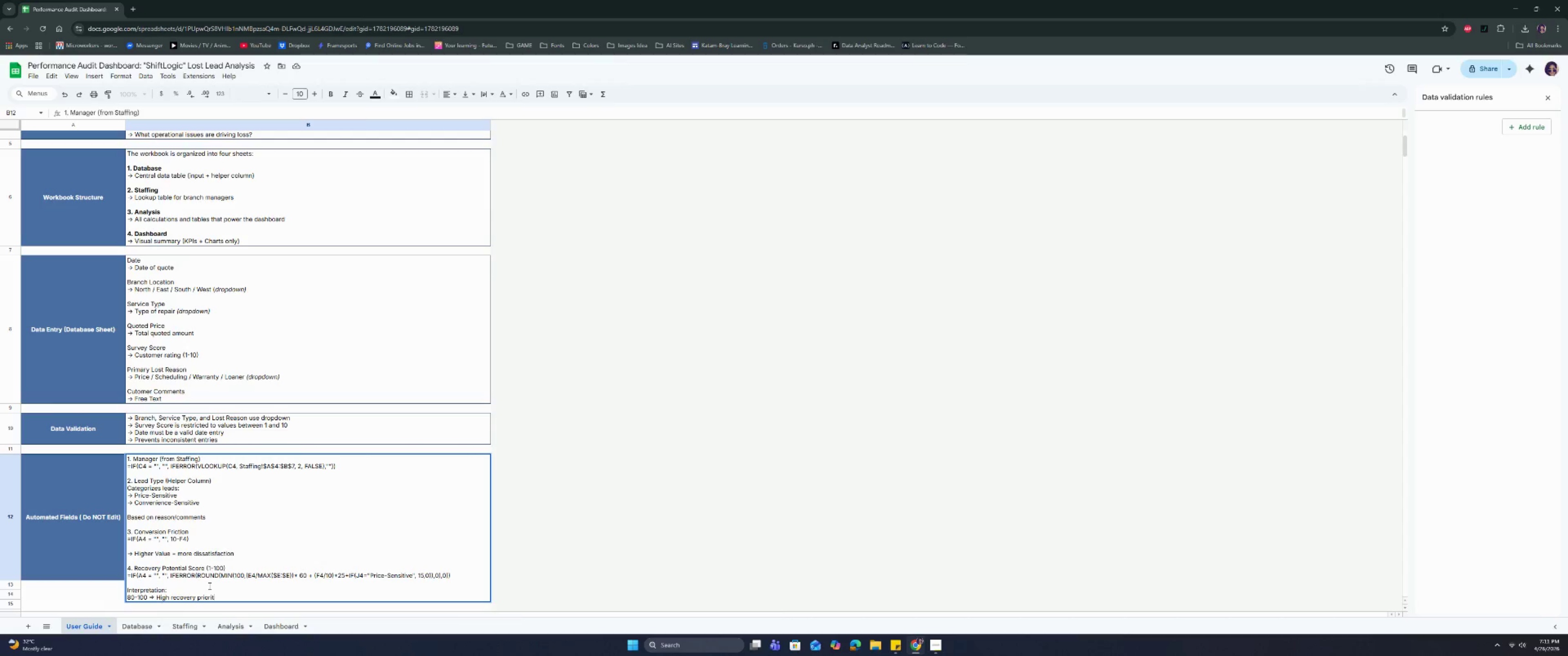 
key(Control+ControlRight)
 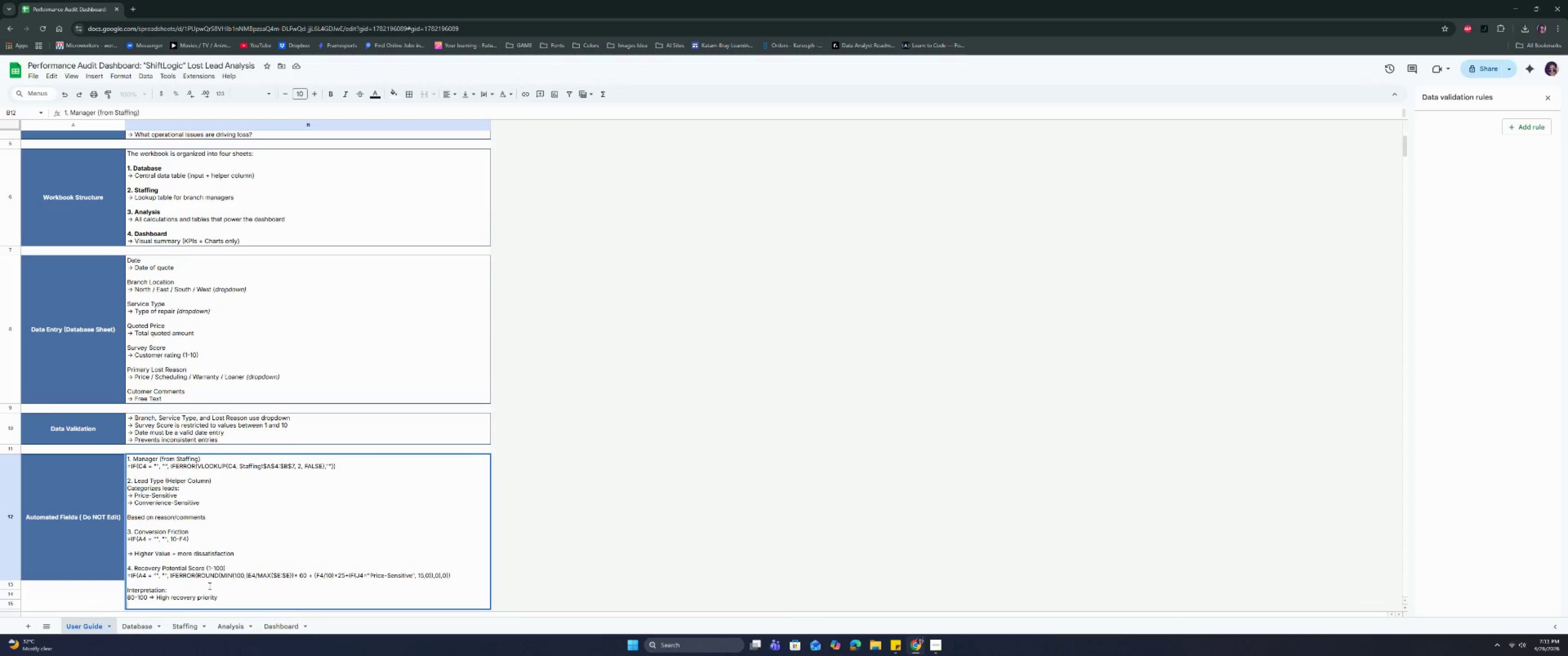 
key(Control+Enter)
 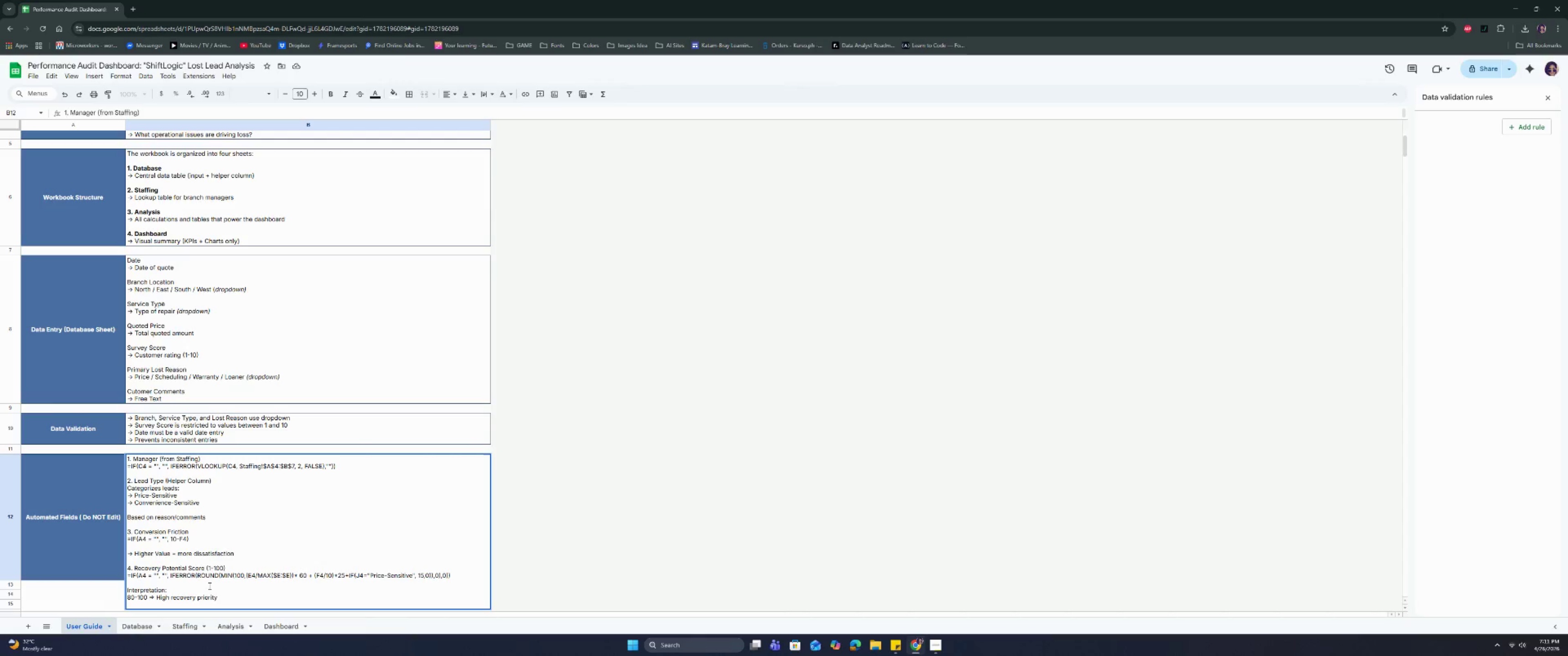 
type(50-79 +> )
key(Backspace)
key(Backspace)
key(Backspace)
type(=> Medui)
key(Backspace)
key(Backspace)
type(ium)
 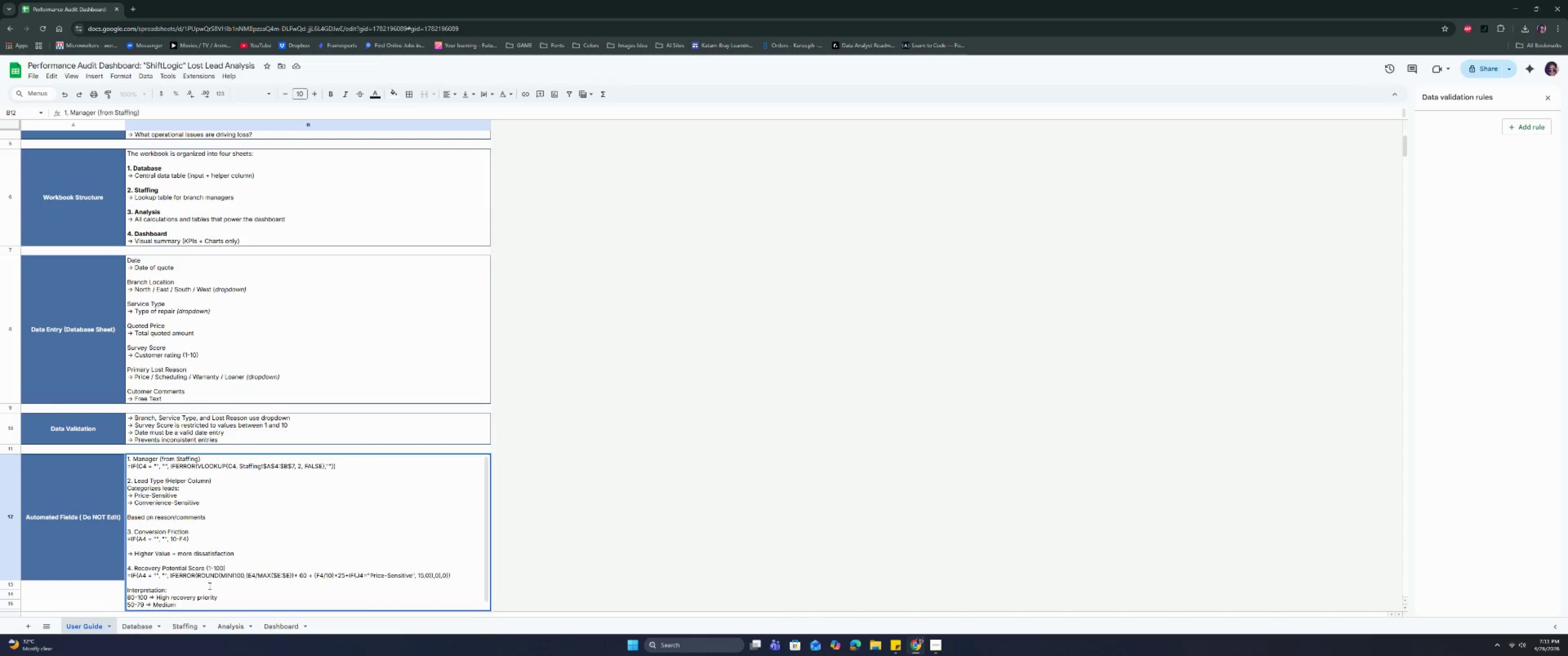 
 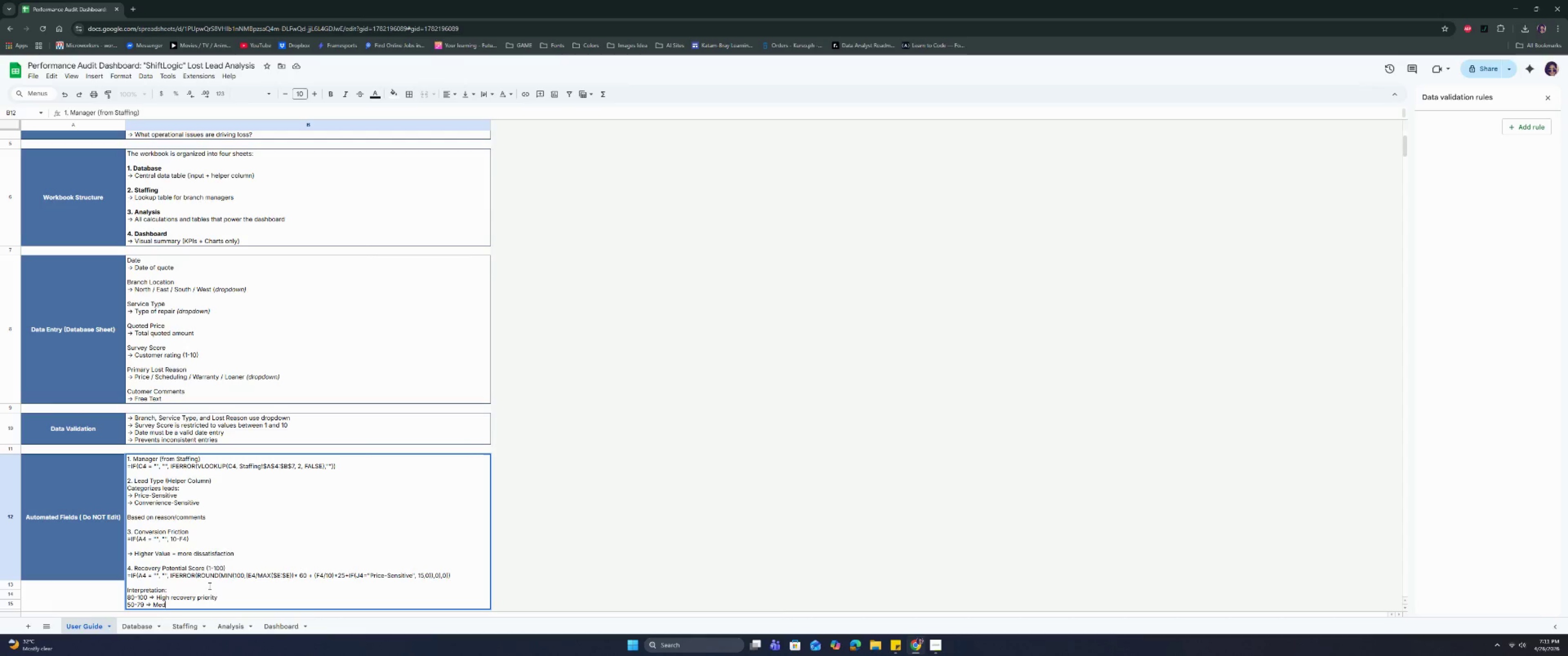 
key(Control+ControlRight)
 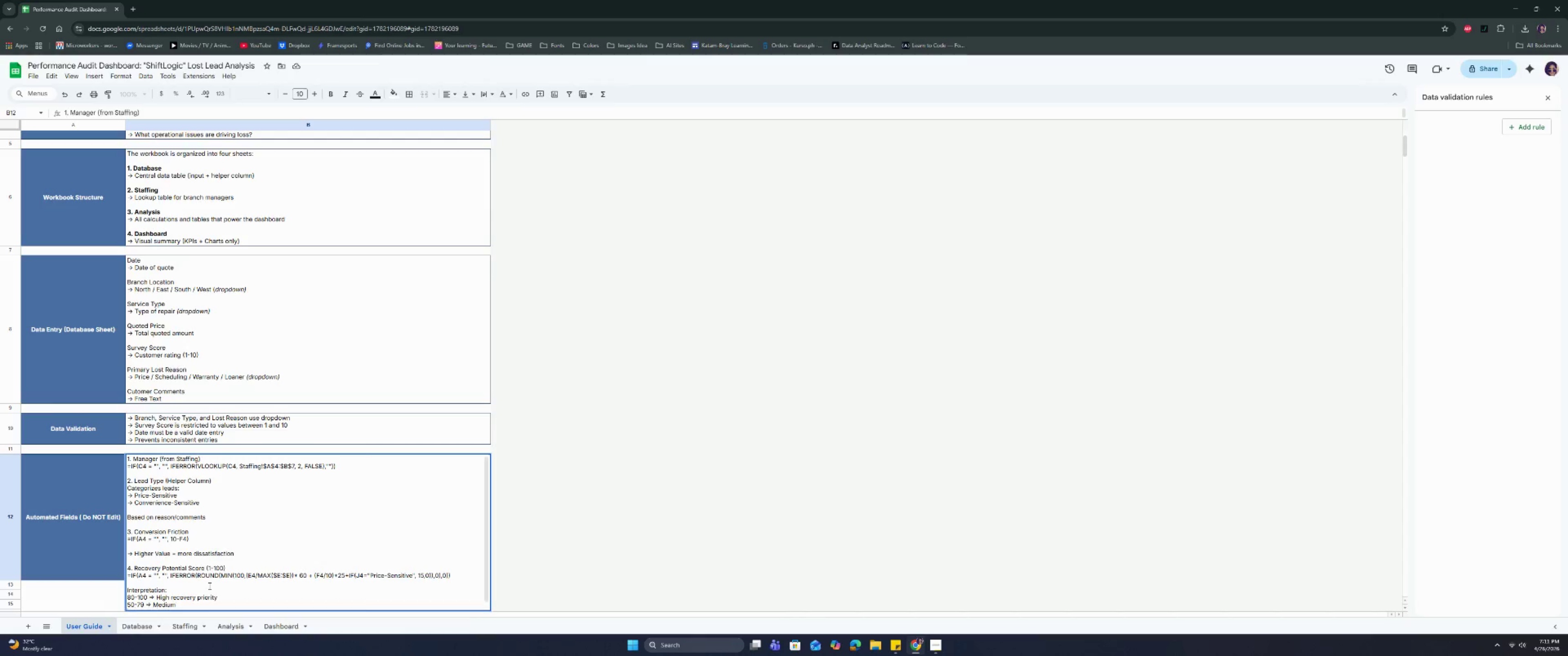 
key(Control+Enter)
 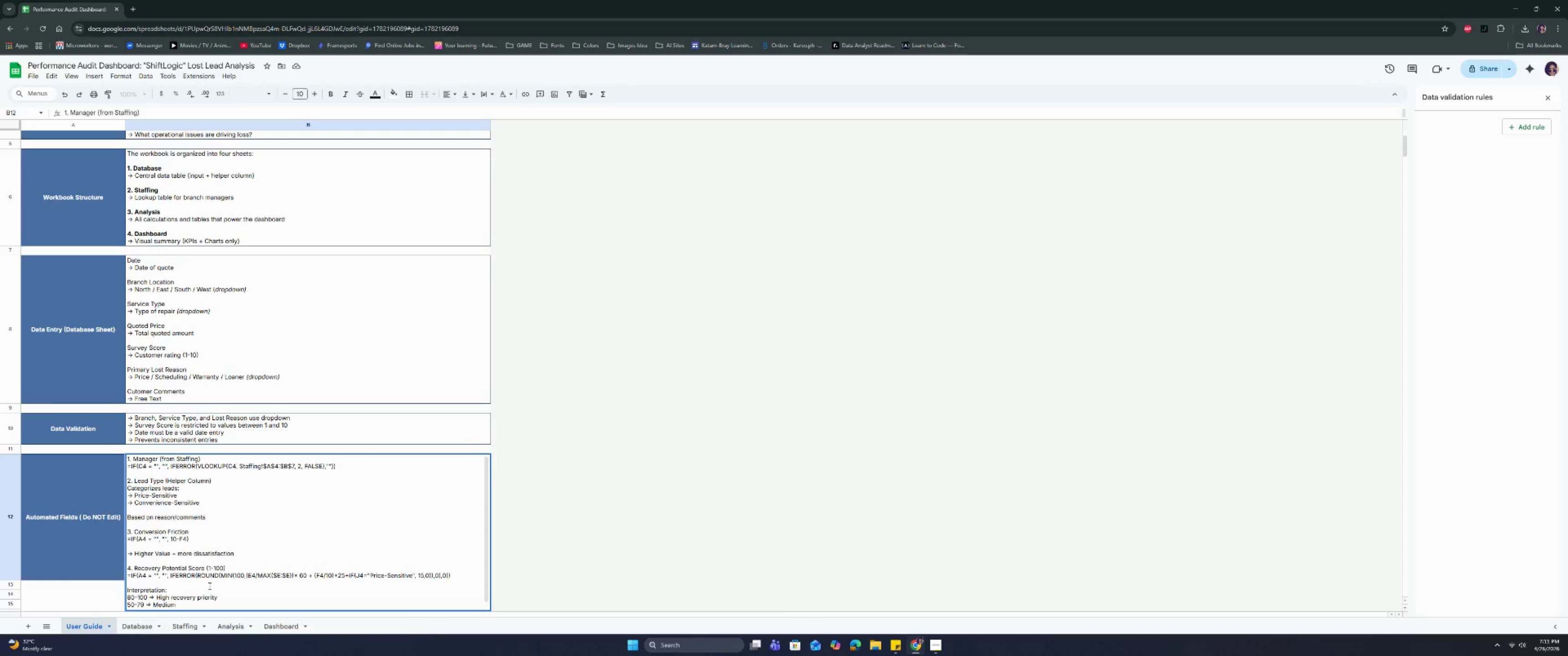 
type(<50 =?>)
key(Backspace)
key(Backspace)
type(> Low)
 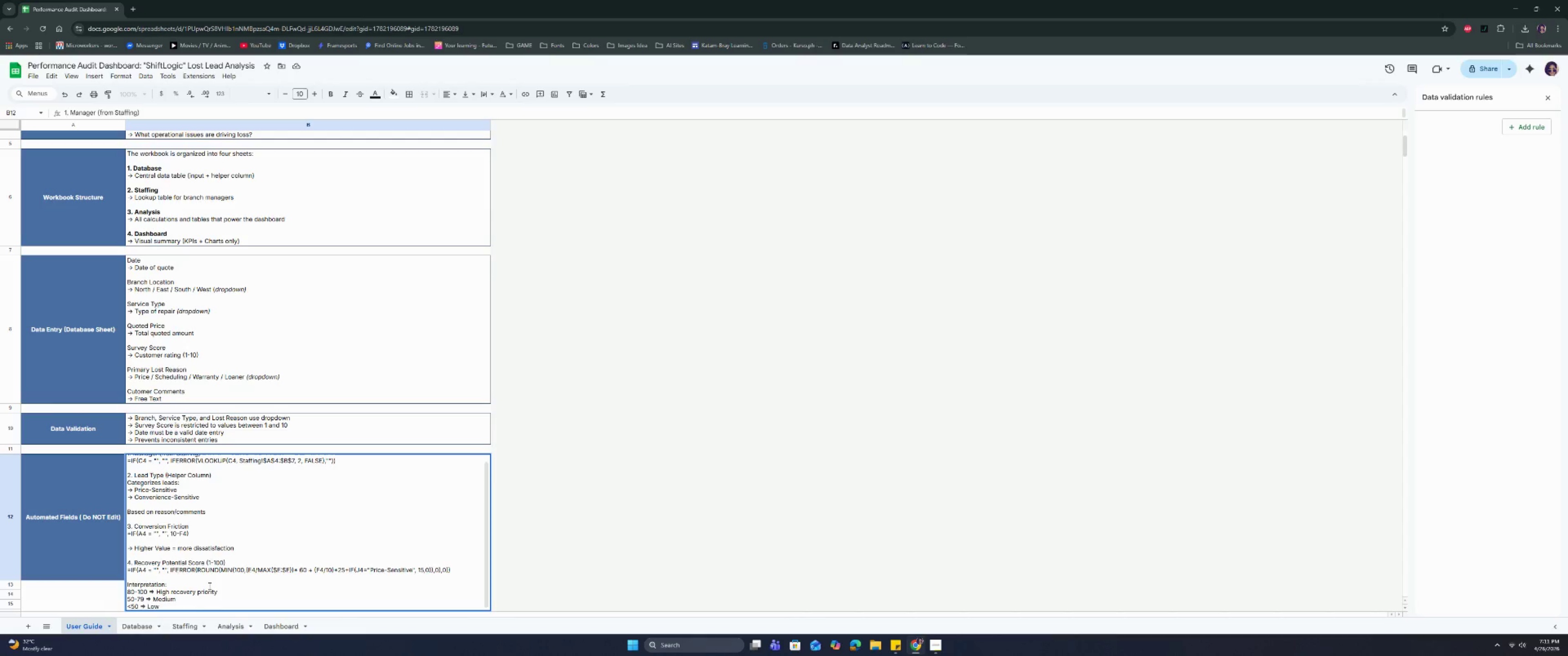 
wait(12.11)
 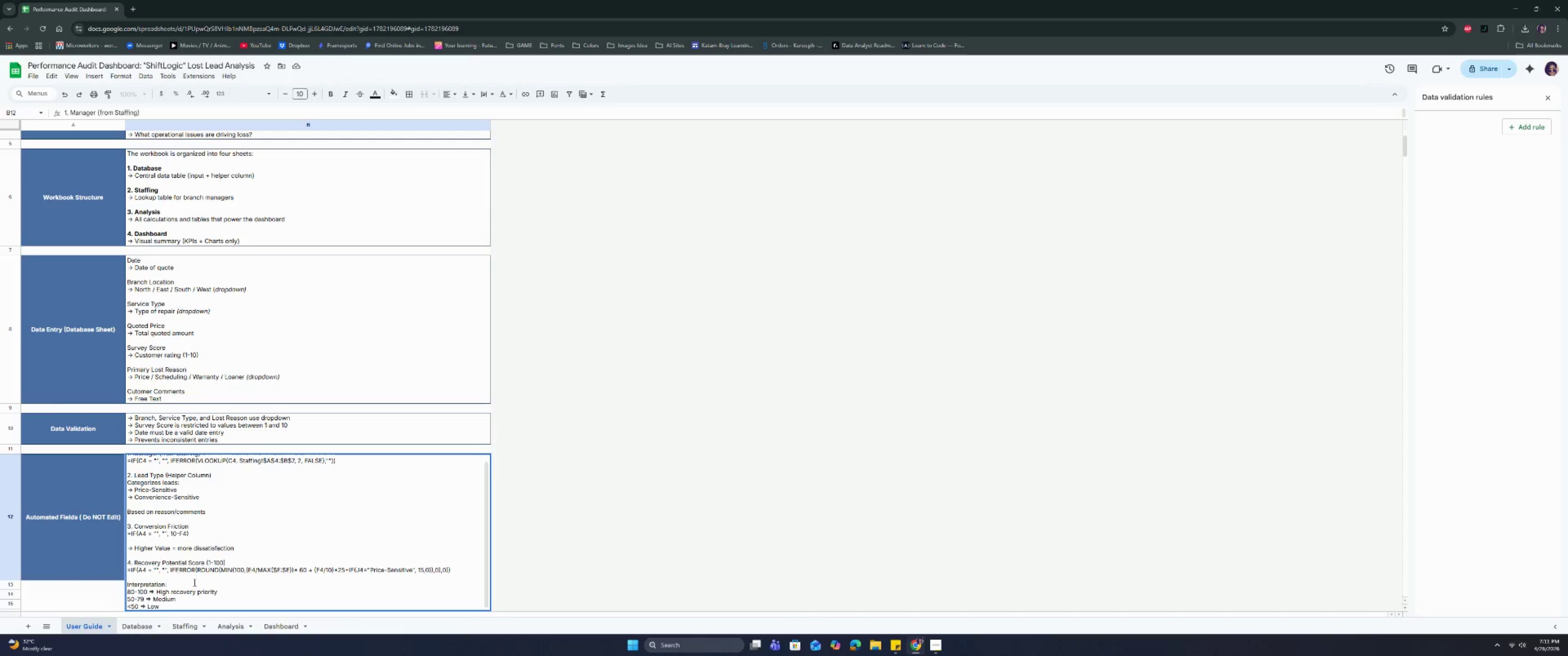 
left_click([82, 597])
 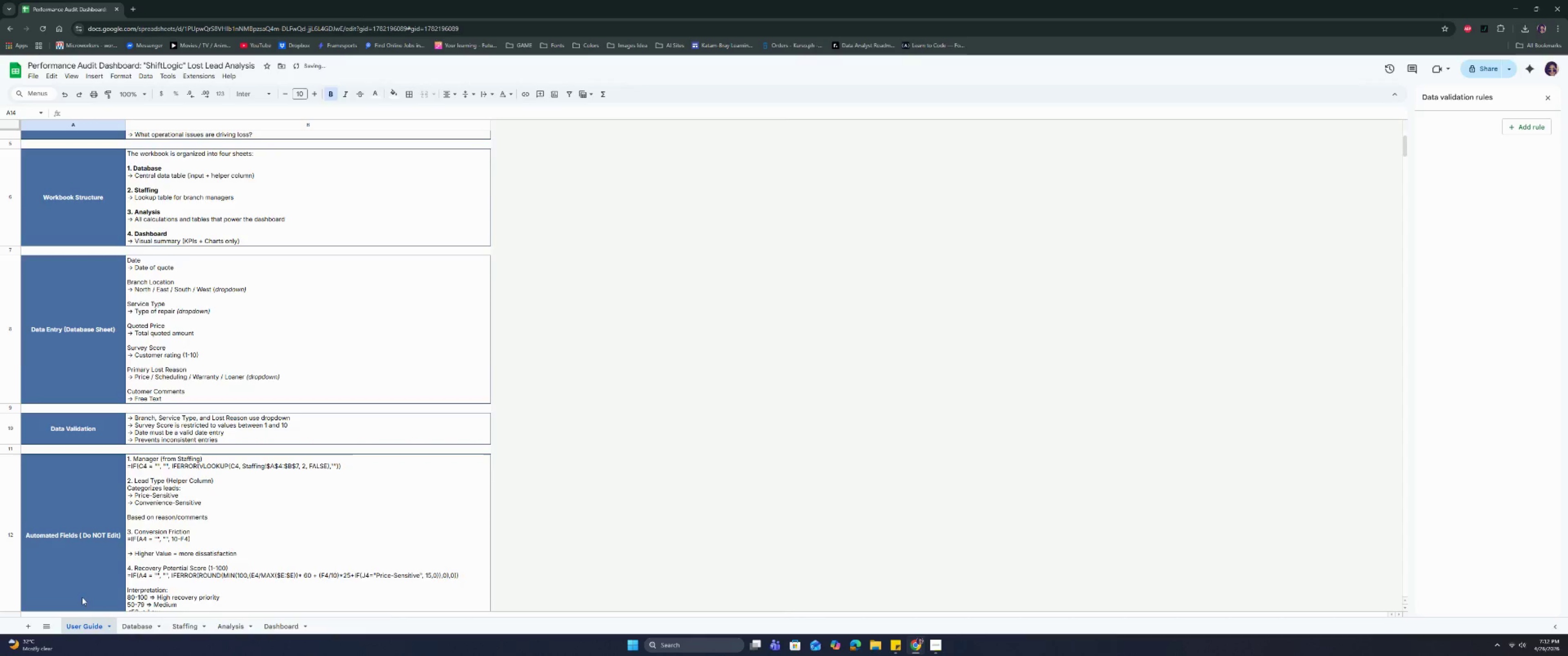 
scroll: coordinate [113, 506], scroll_direction: down, amount: 5.0
 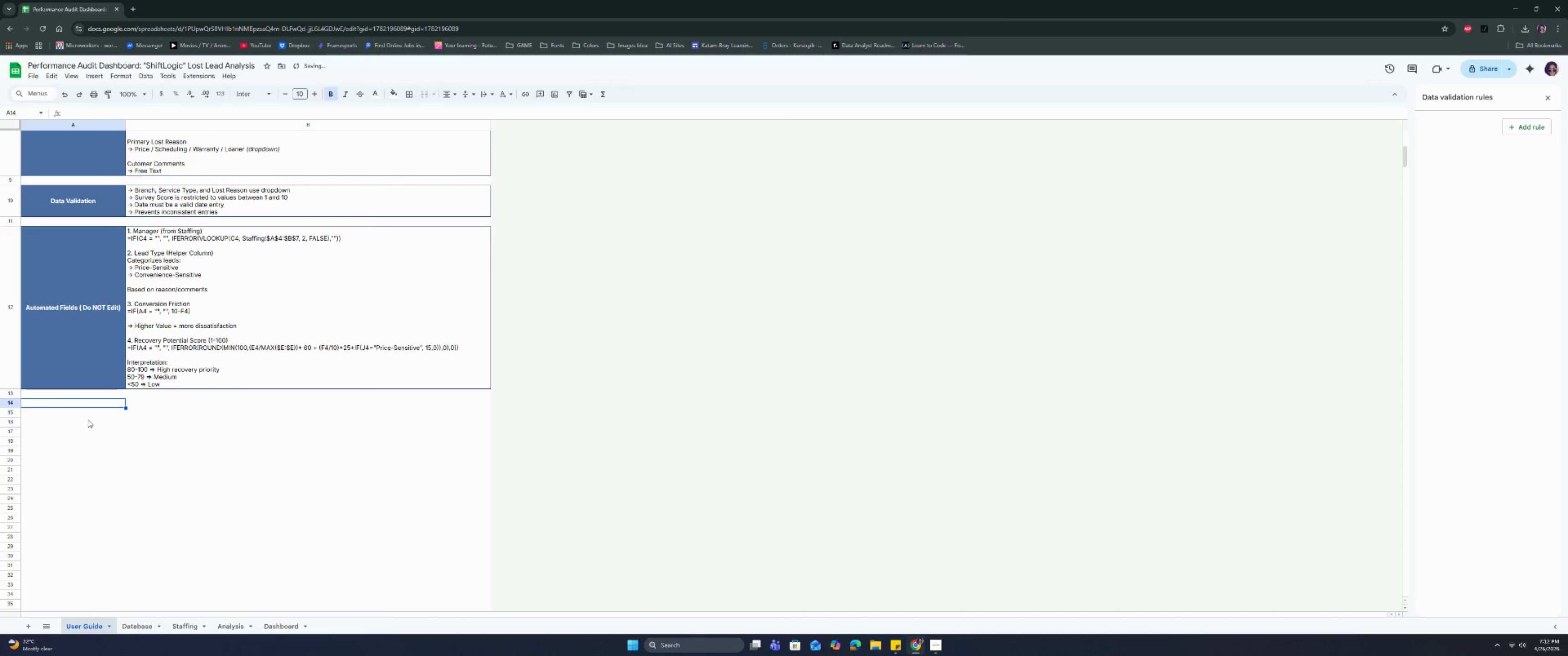 
key(CapsLock)
 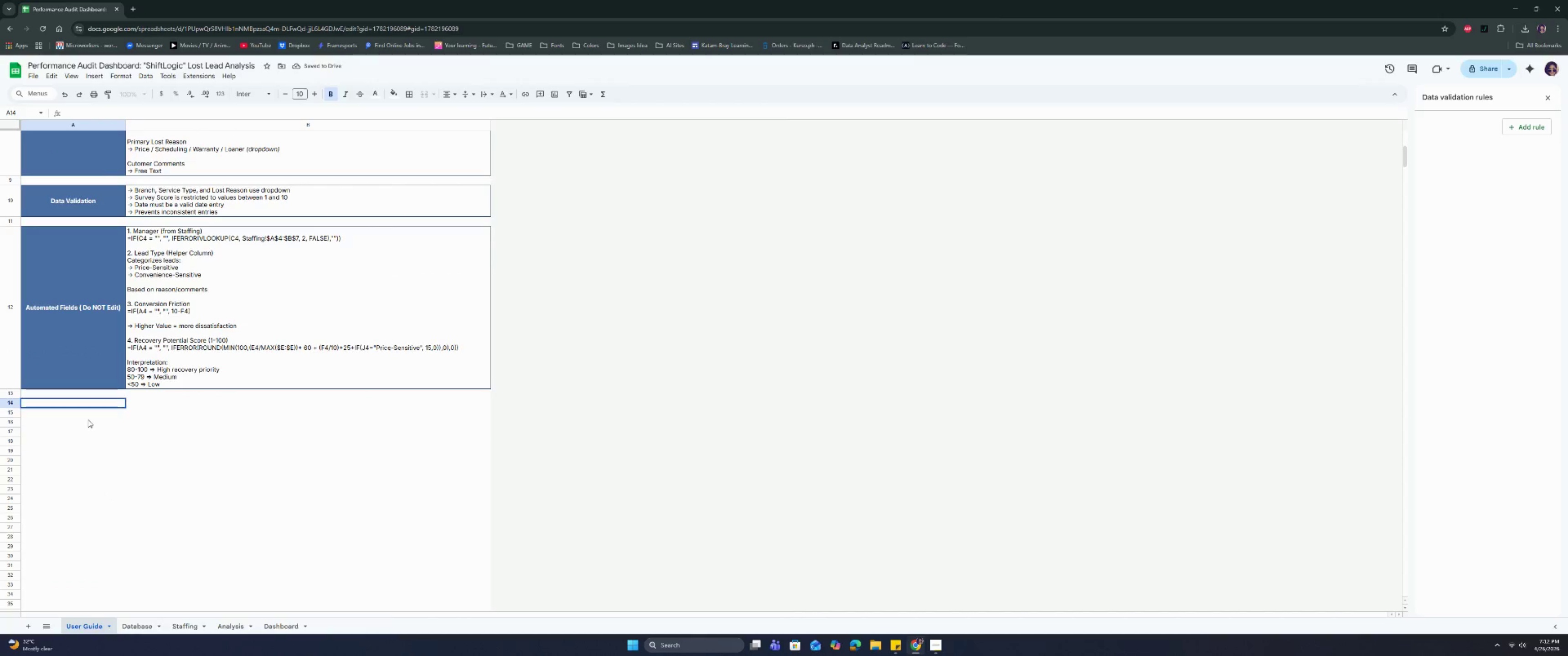 
key(C)
 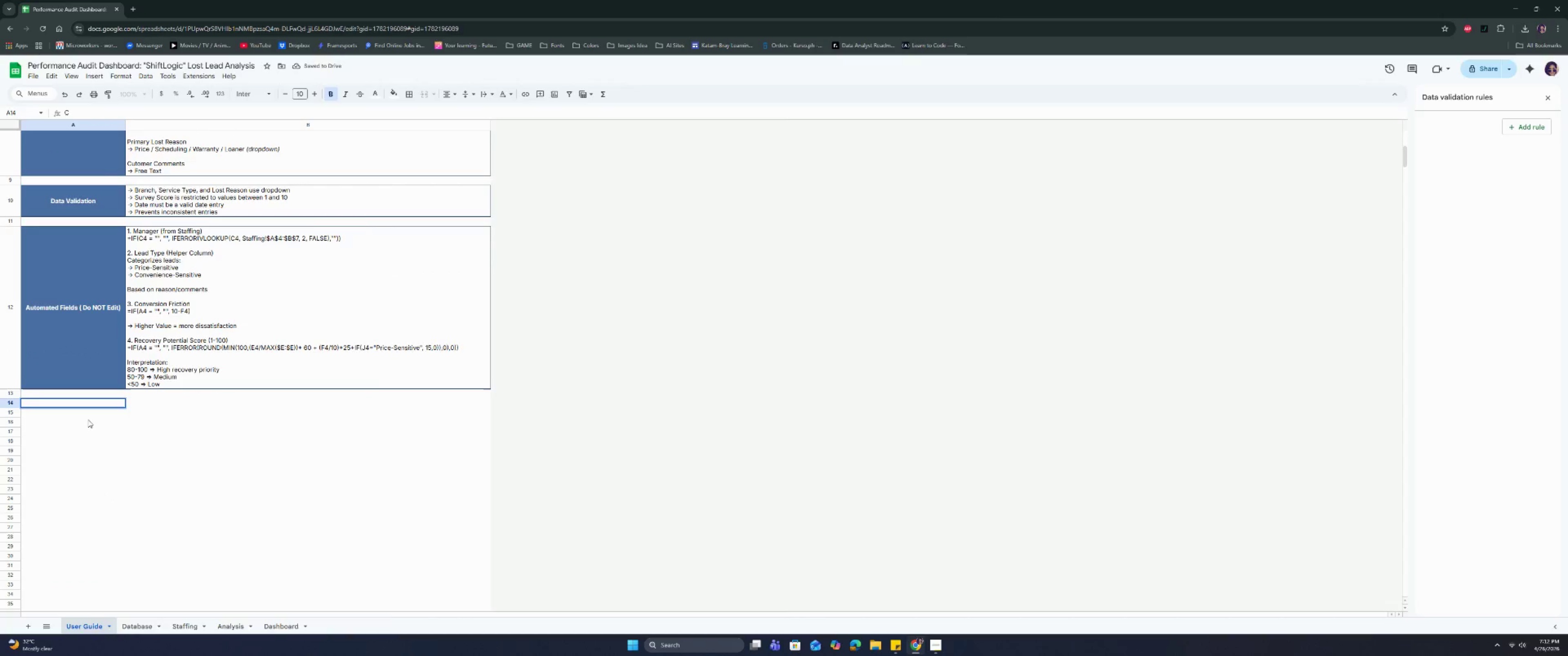 
key(CapsLock)
 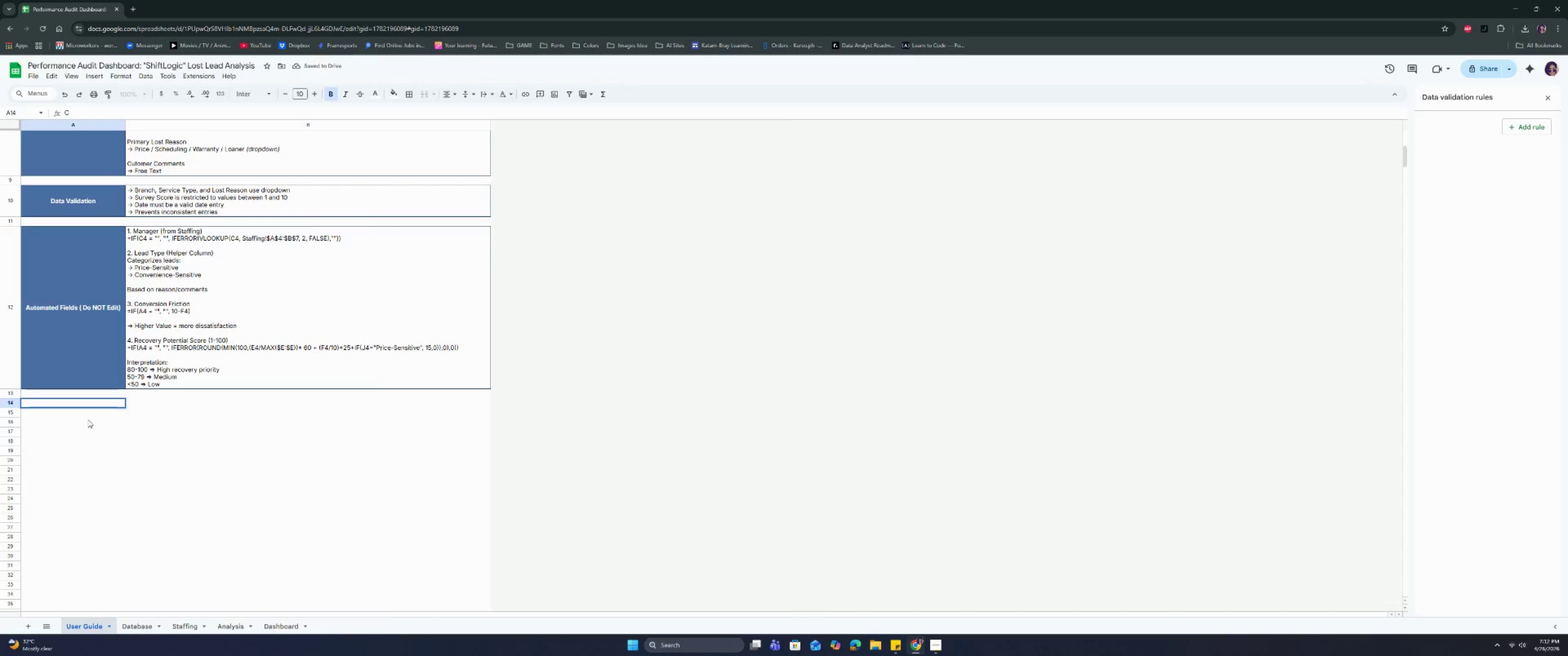 
key(O)
 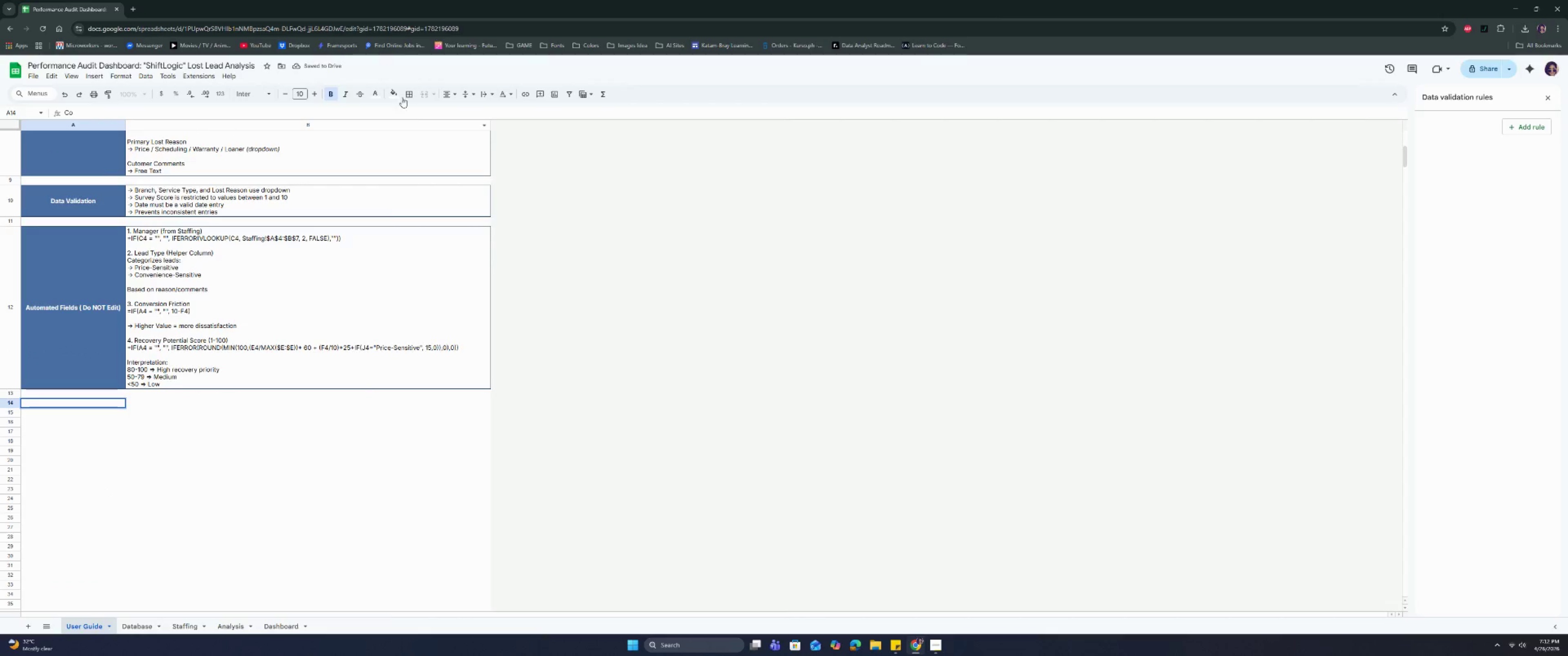 
left_click([380, 91])
 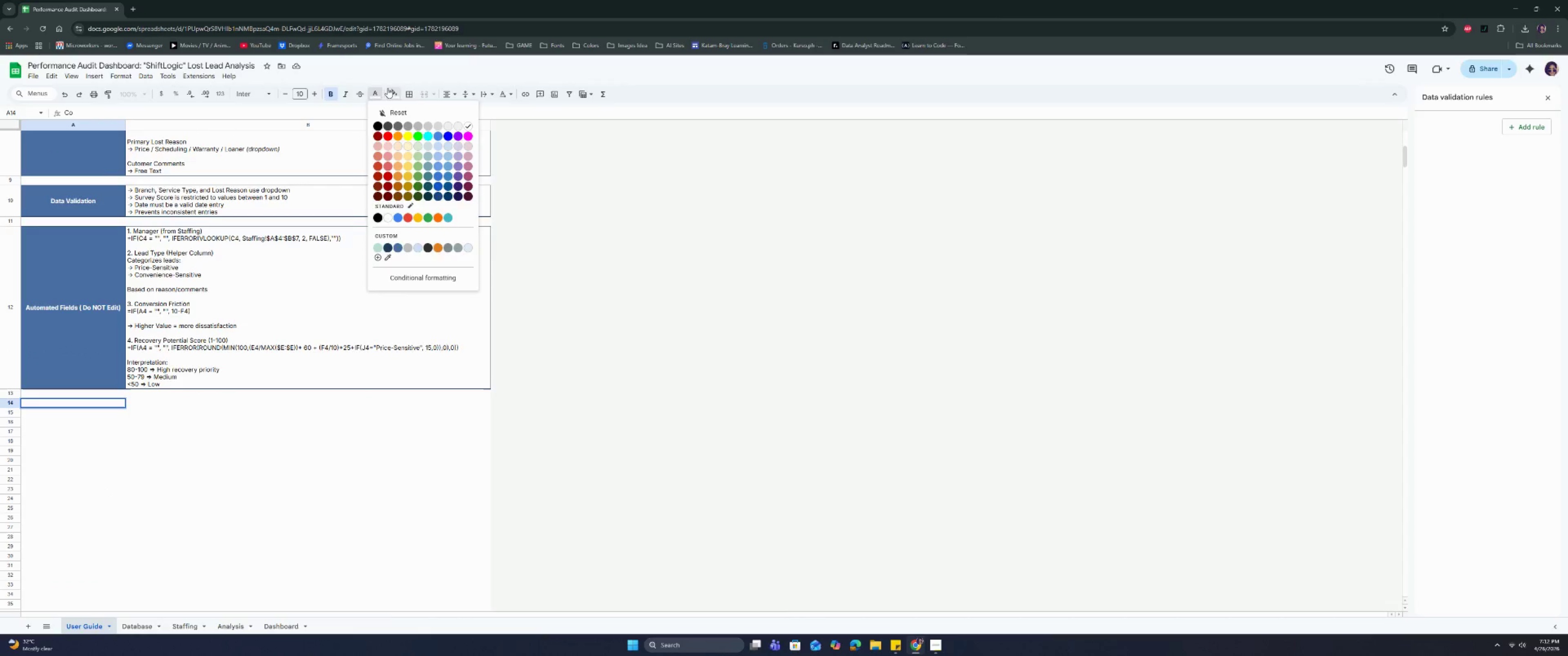 
left_click([388, 88])
 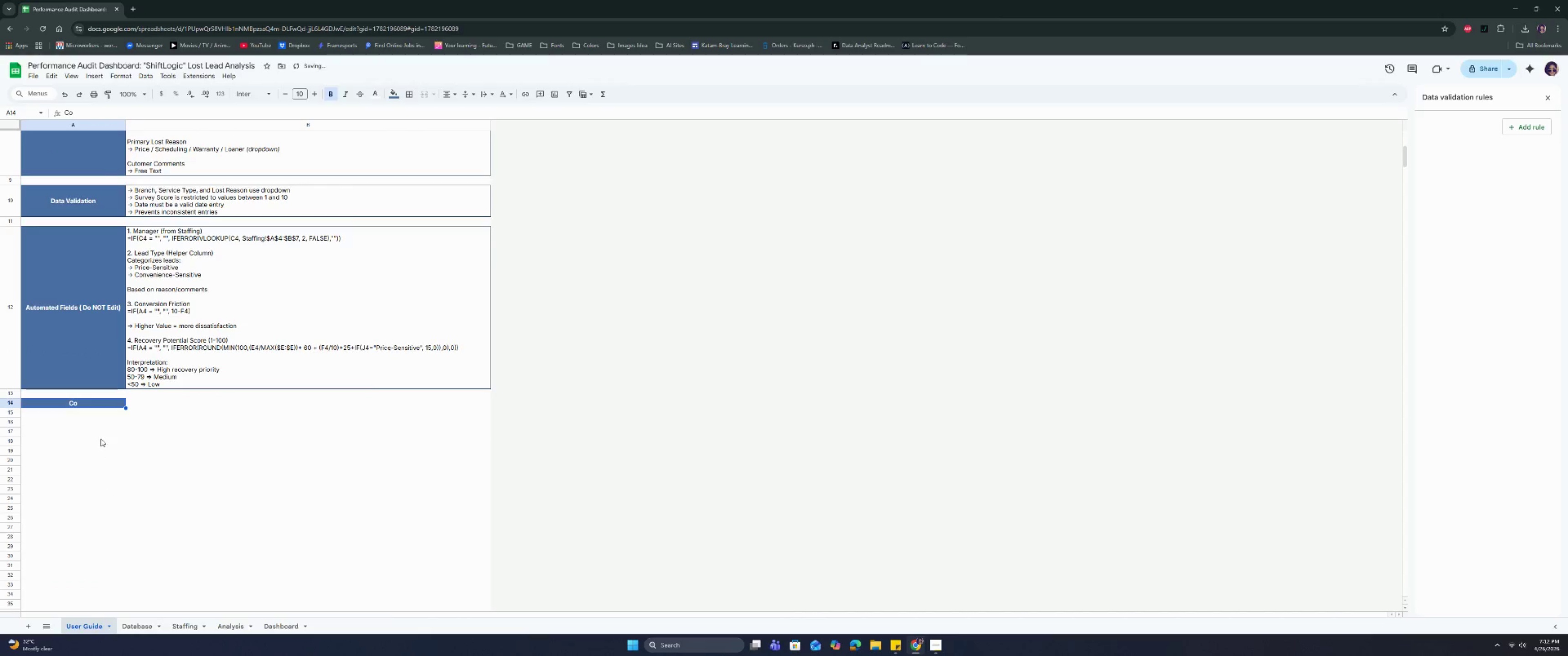 
left_click_drag(start_coordinate=[145, 407], to_coordinate=[92, 407])
 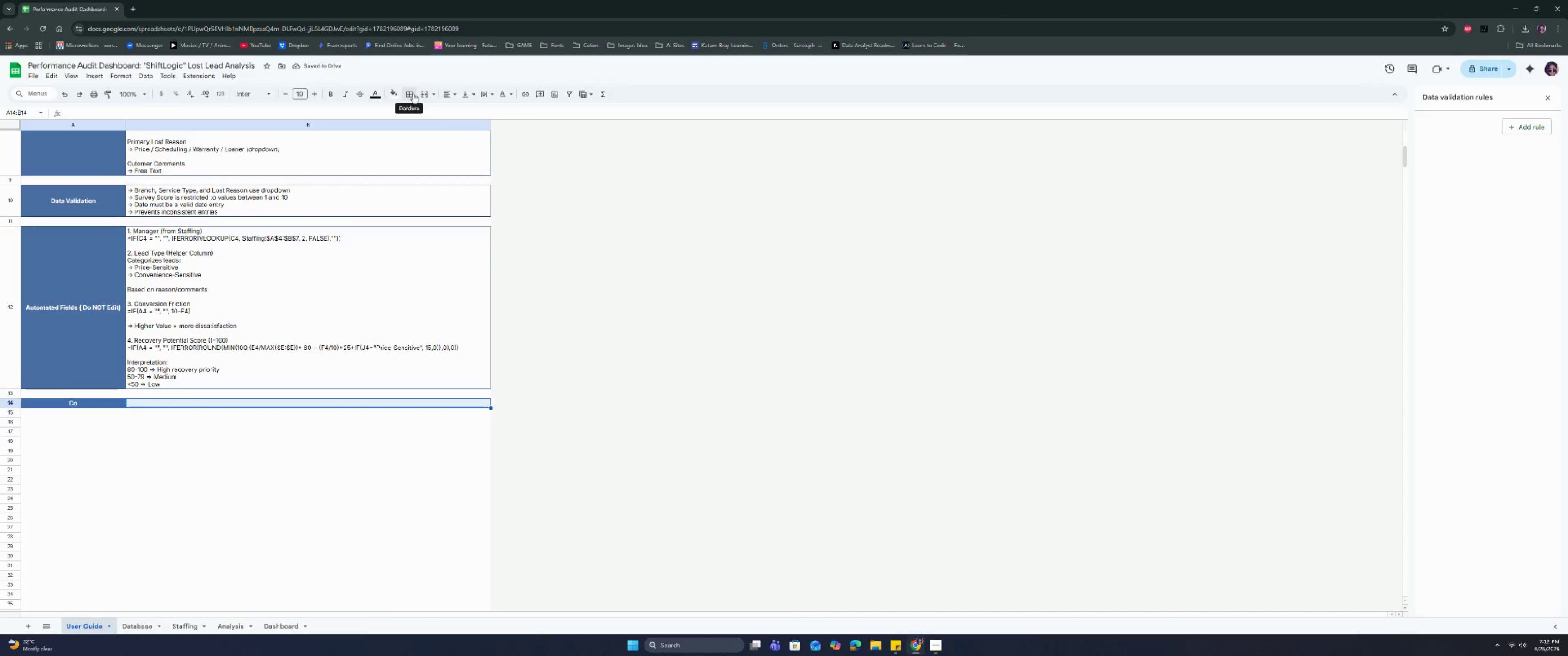 
double_click([416, 116])
 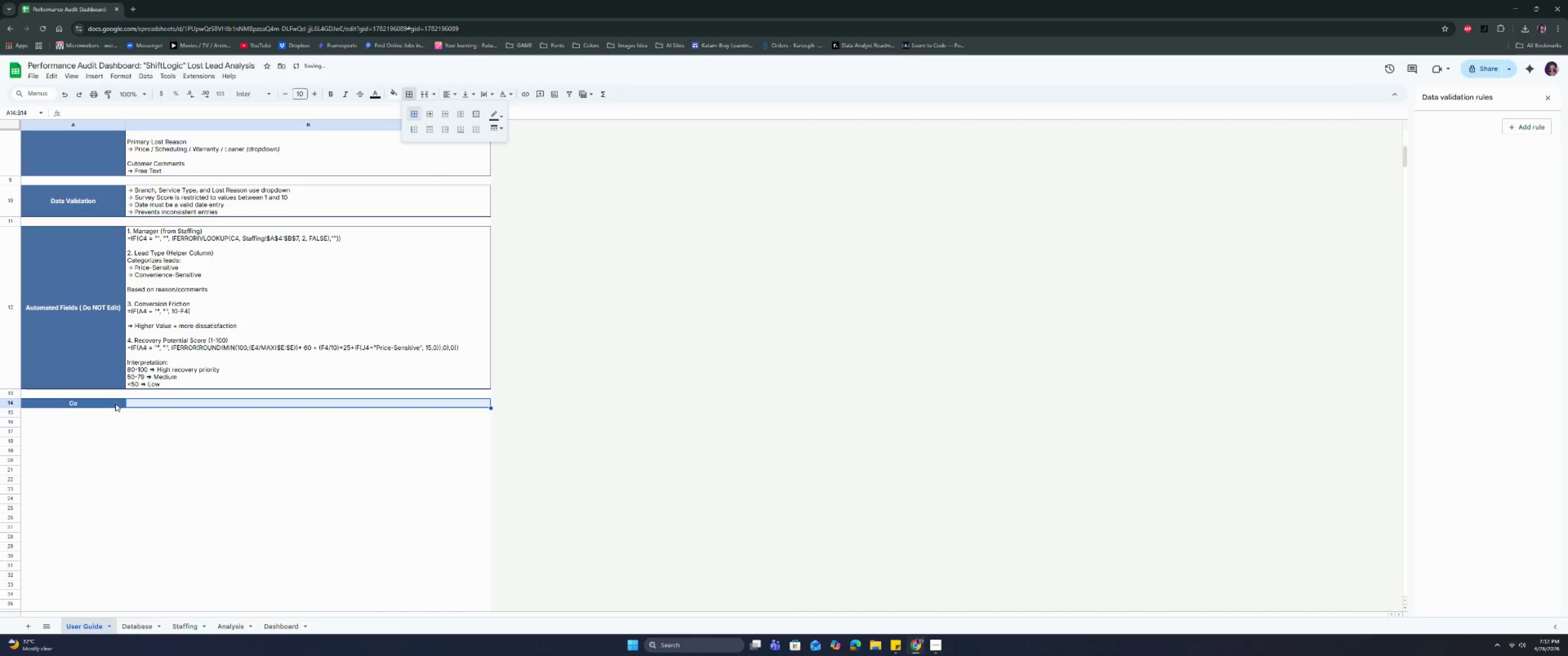 
double_click([114, 403])
 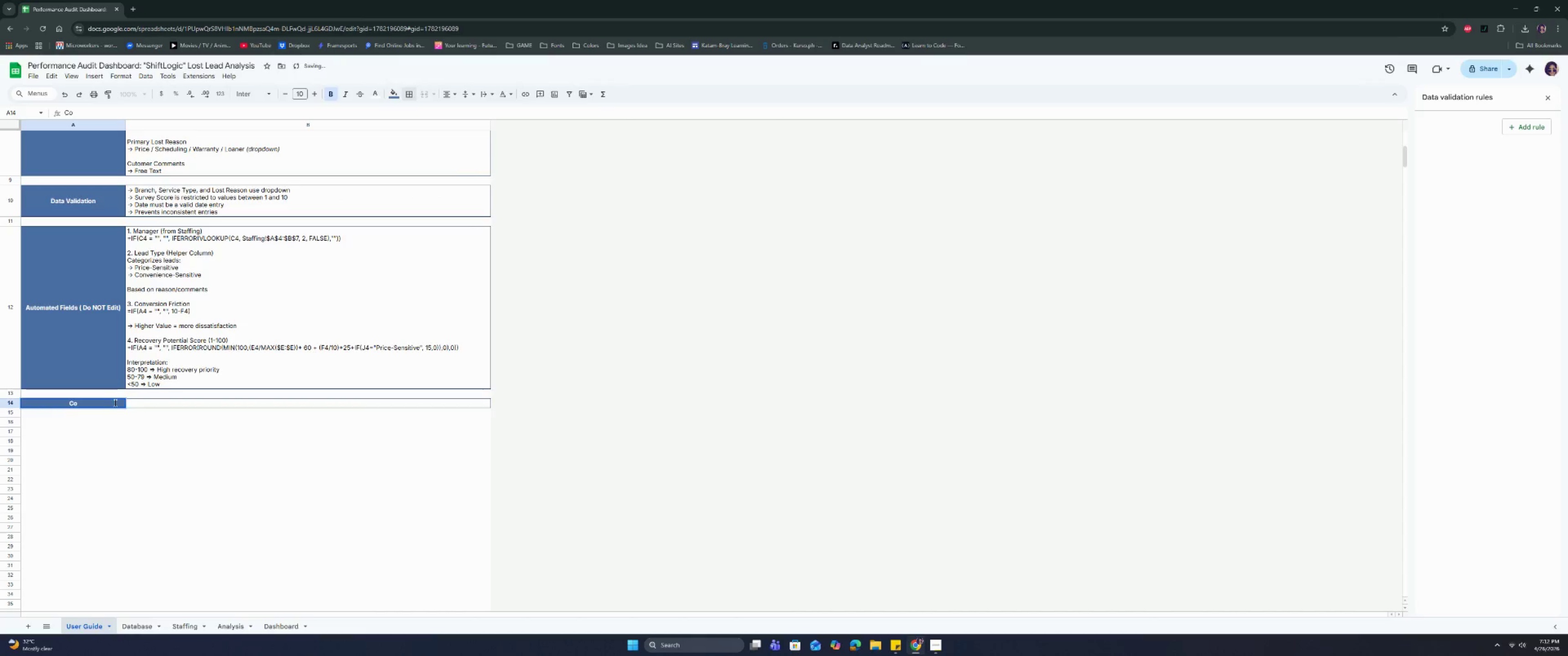 
type(nditionat)
key(Backspace)
type(l Formatting)
key(Tab)
 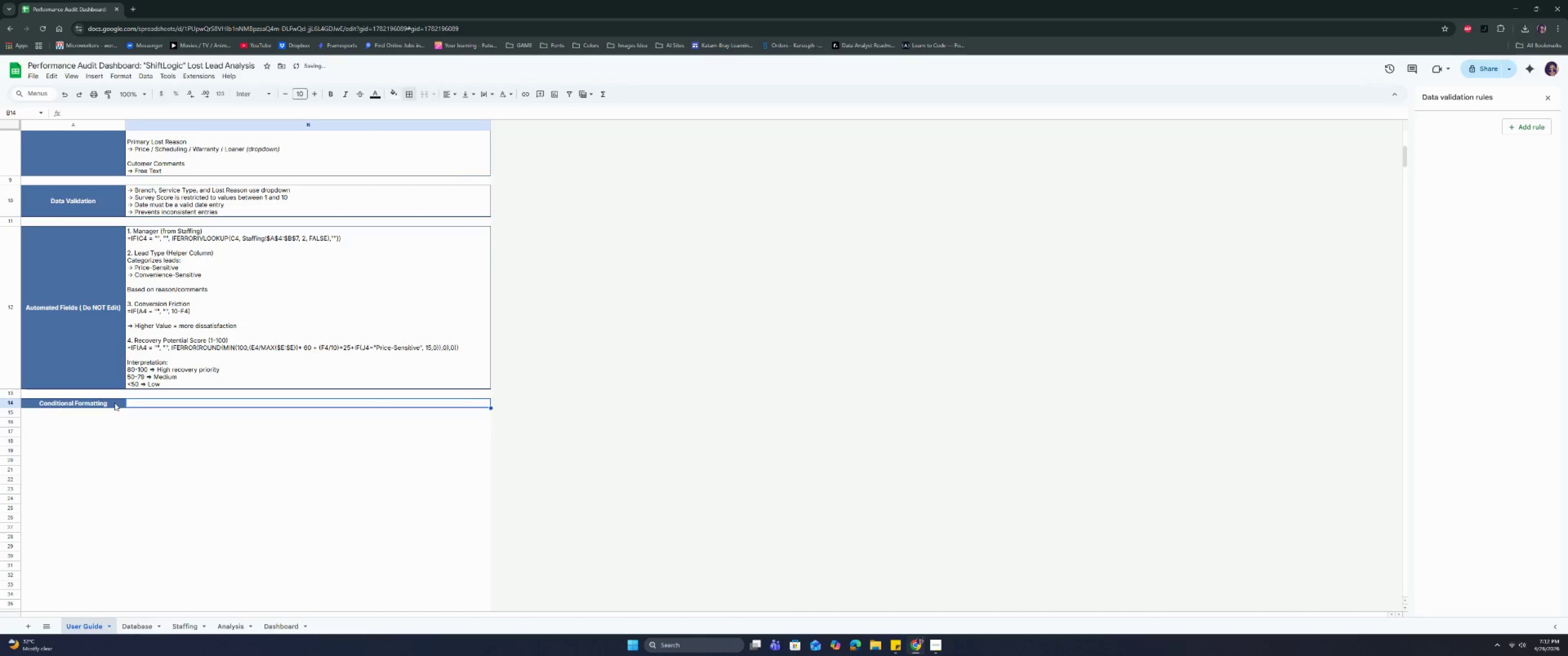 
key(Enter)
 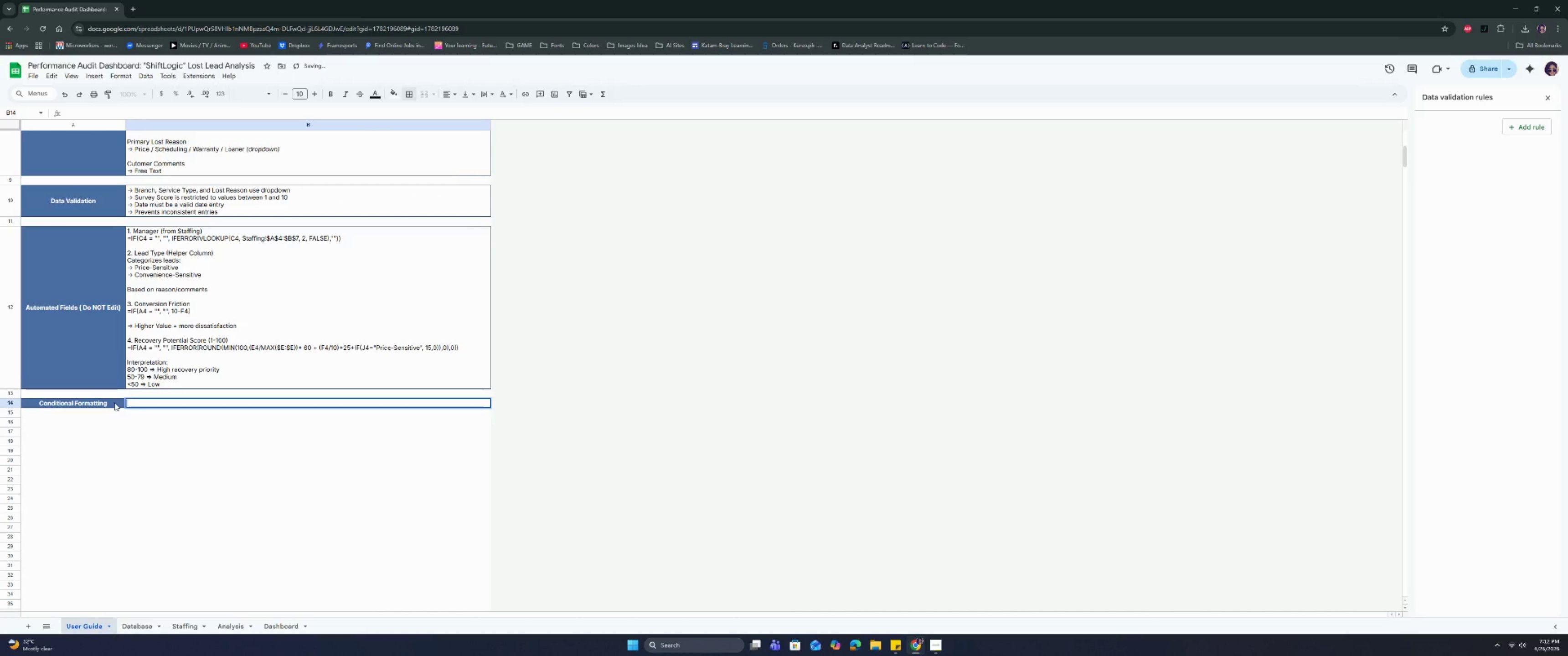 
type(-> score)
key(Backspace)
key(Backspace)
key(Backspace)
key(Backspace)
key(Backspace)
type(Score > 80 )
 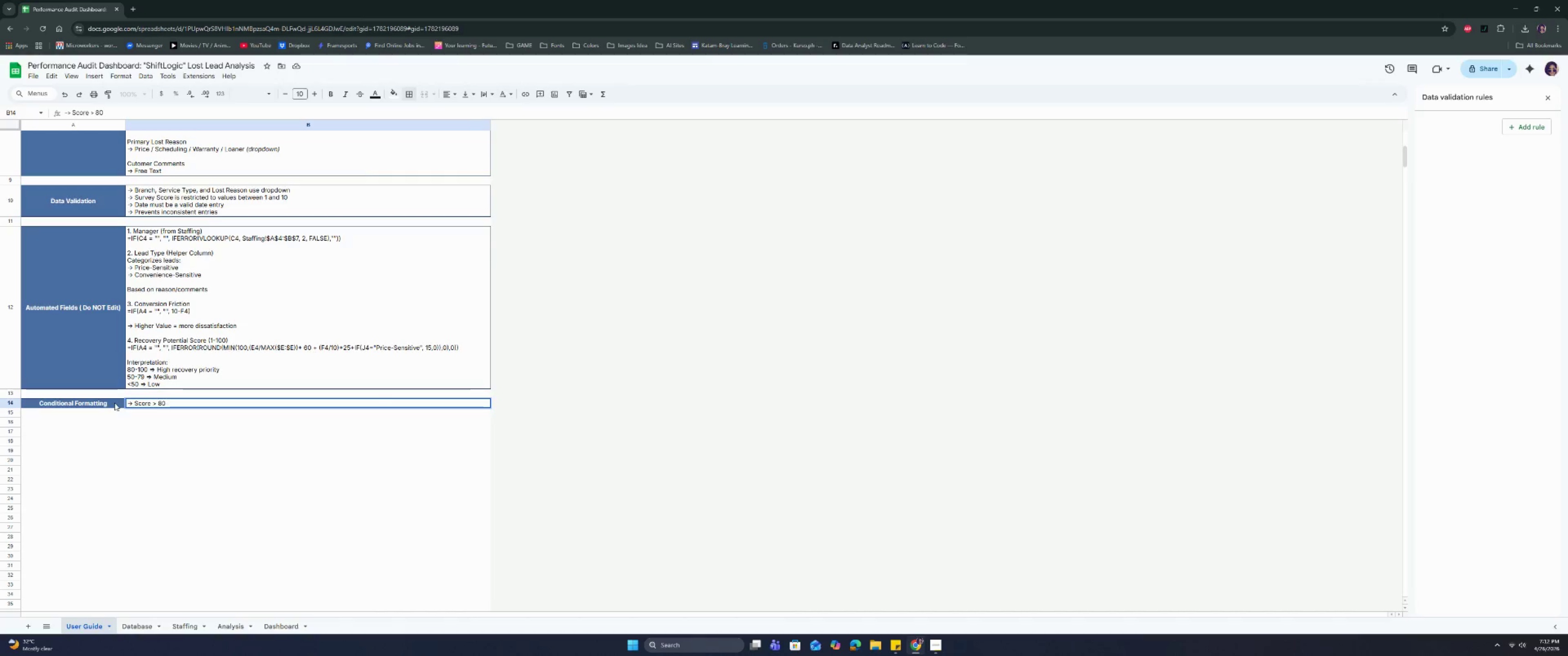 
hold_key(key=Backspace, duration=1.0)
 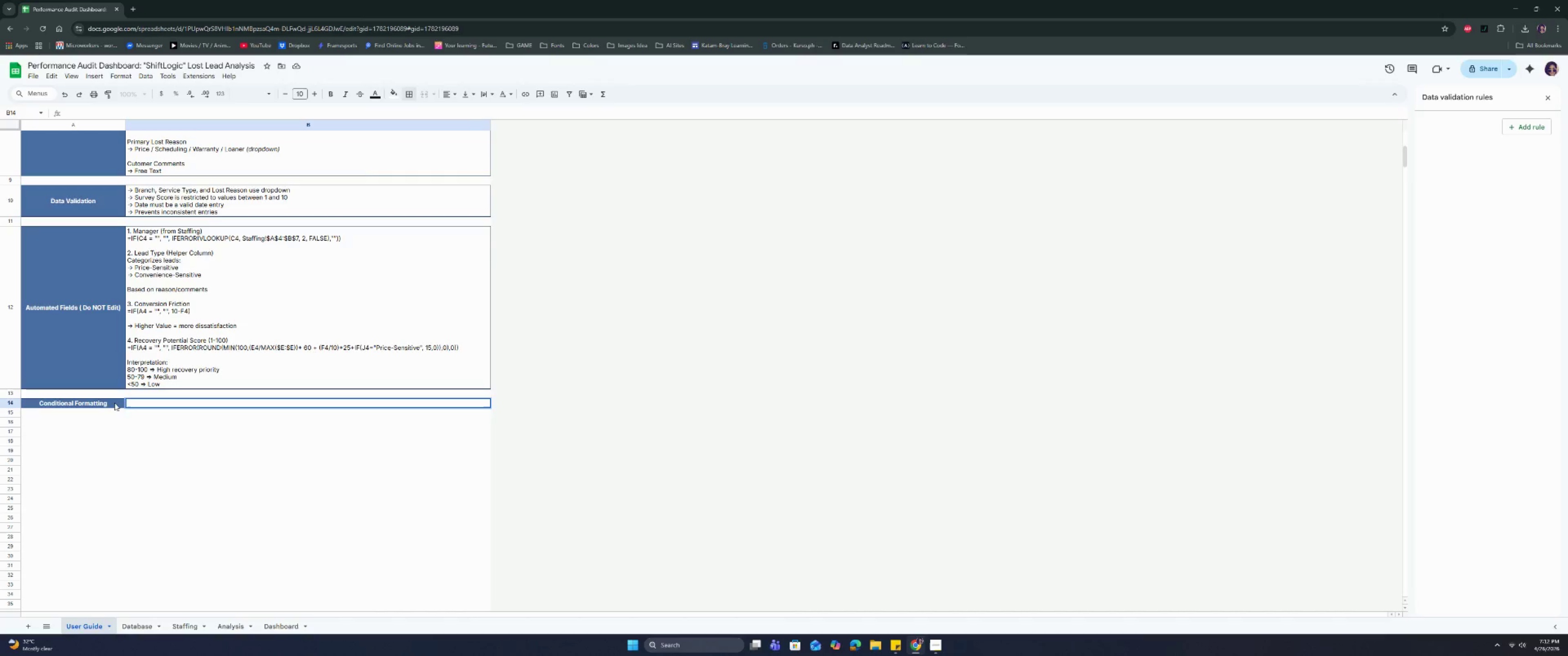 
hold_key(key=Backspace, duration=3.3)
 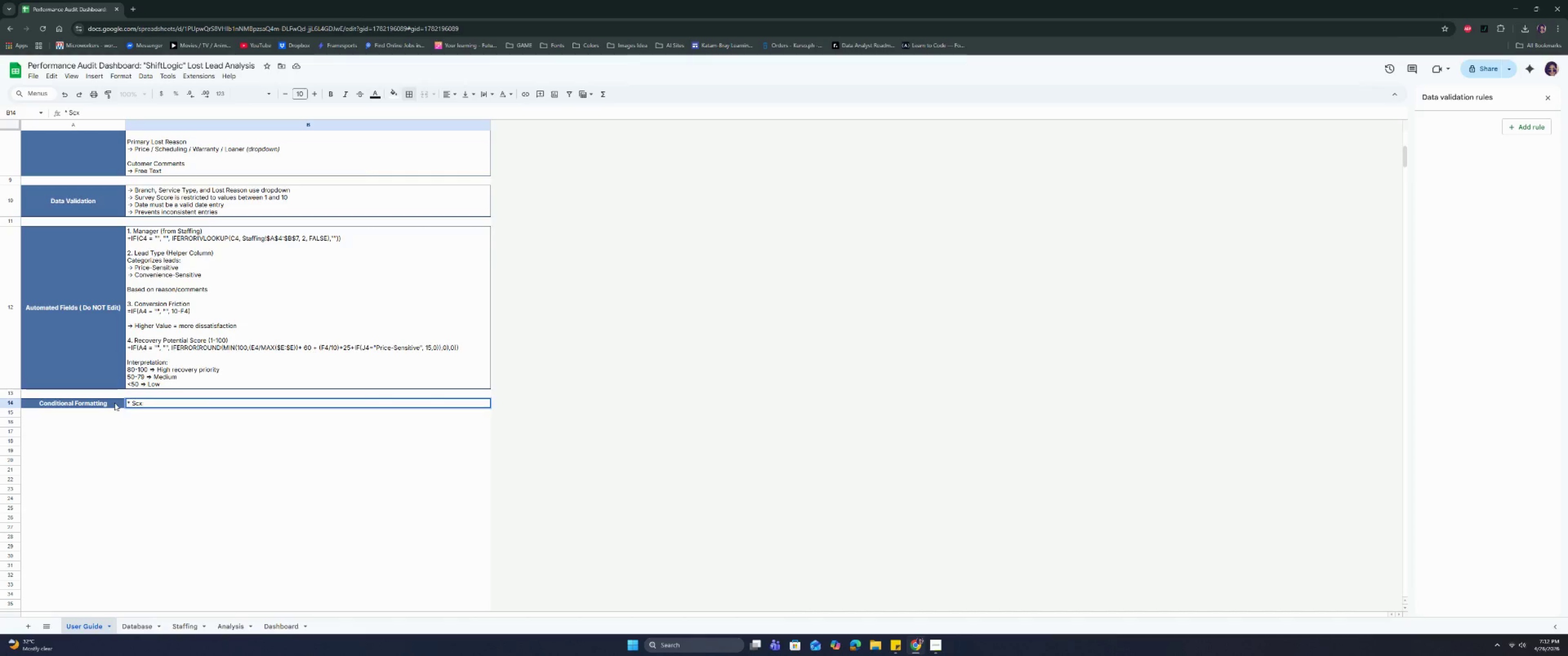 
type(* Scxore)
key(Backspace)
key(Backspace)
key(Backspace)
type(ore >80 )
 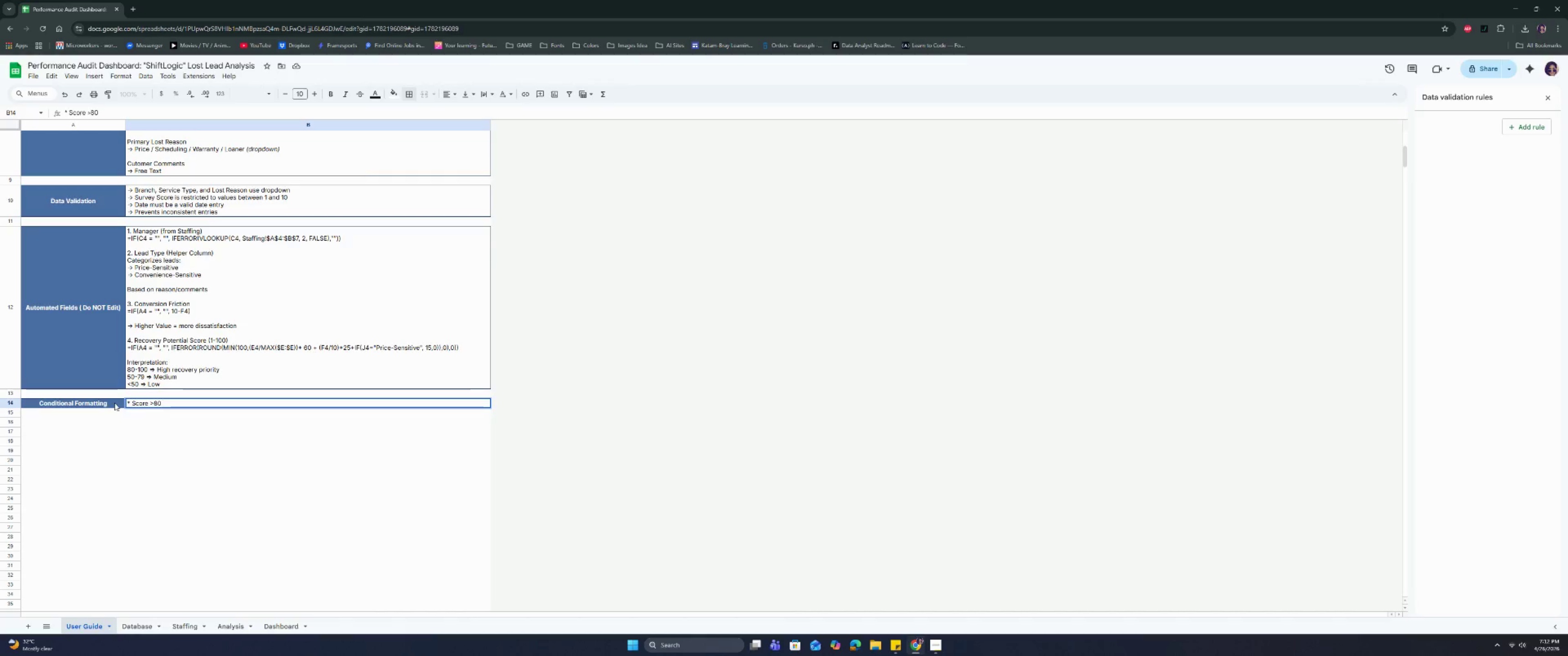 
key(ArrowLeft)
 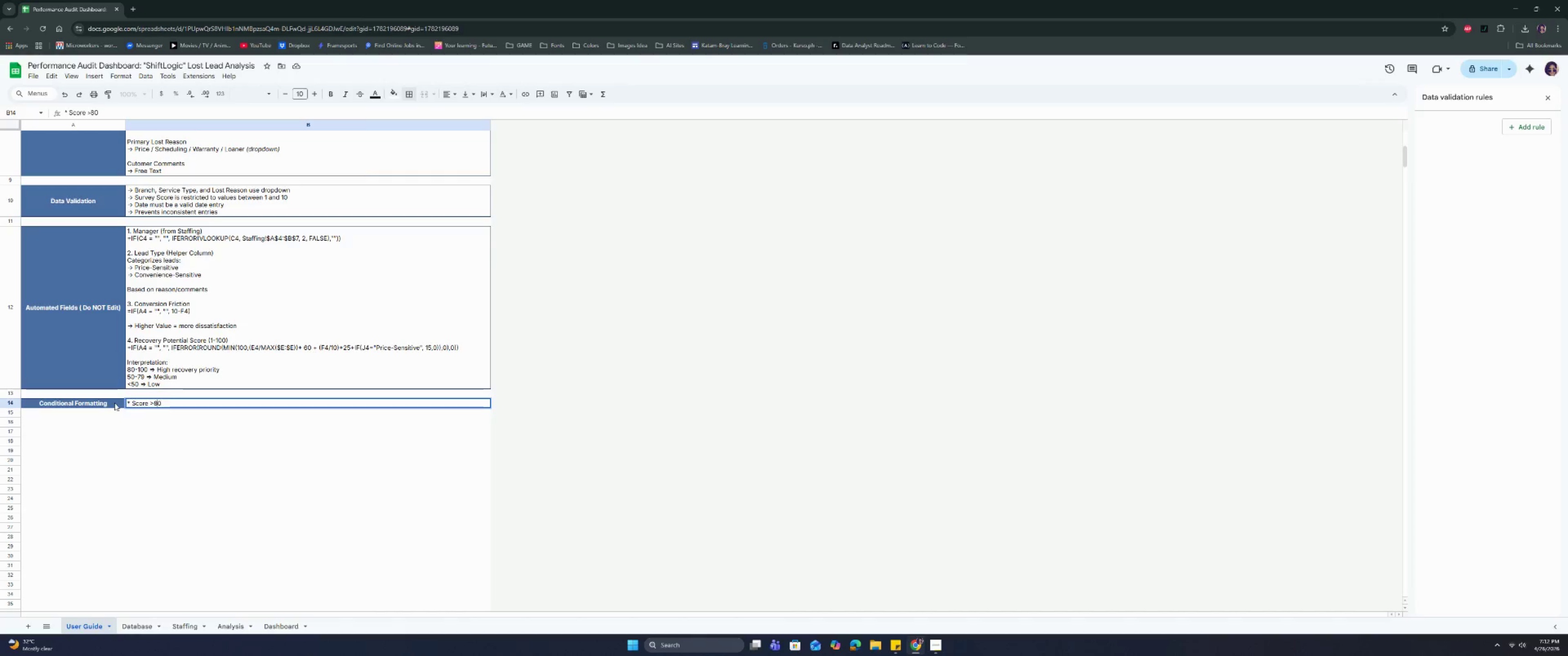 
key(ArrowLeft)
 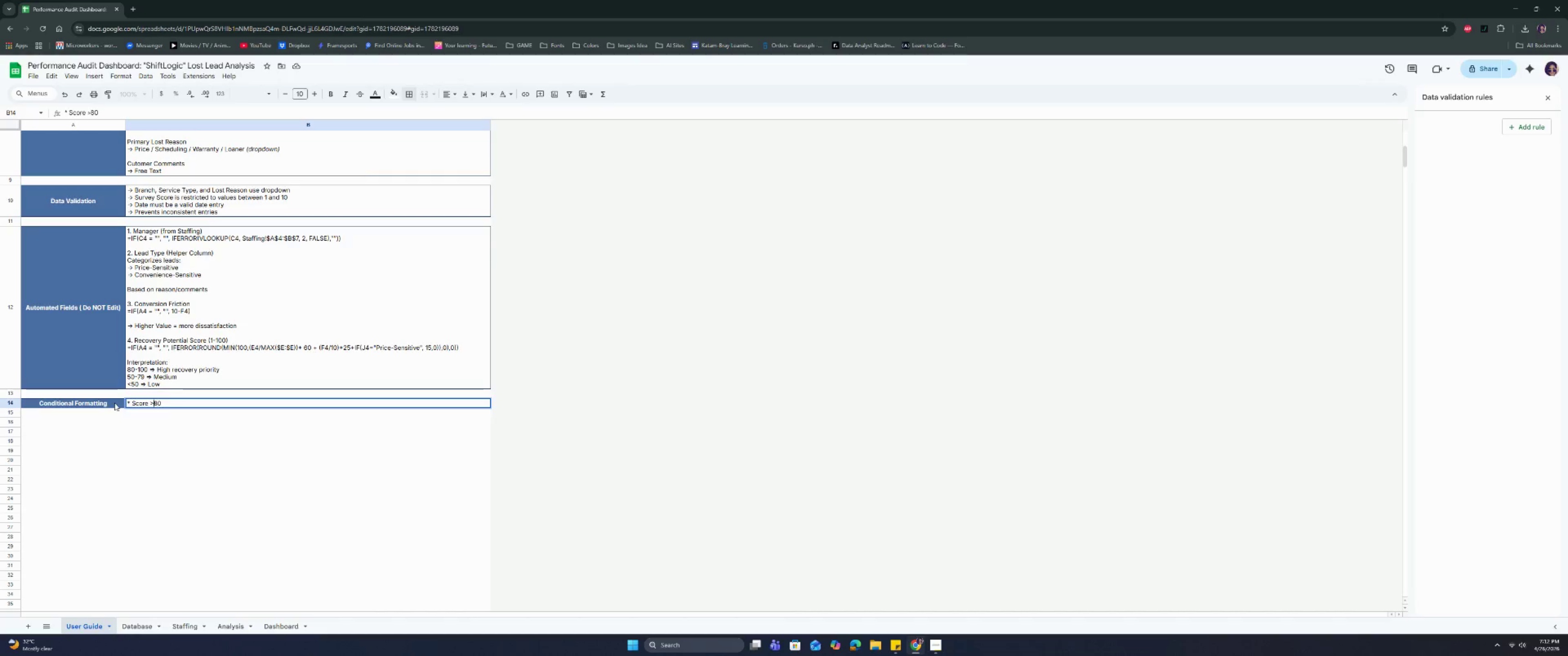 
key(ArrowLeft)
 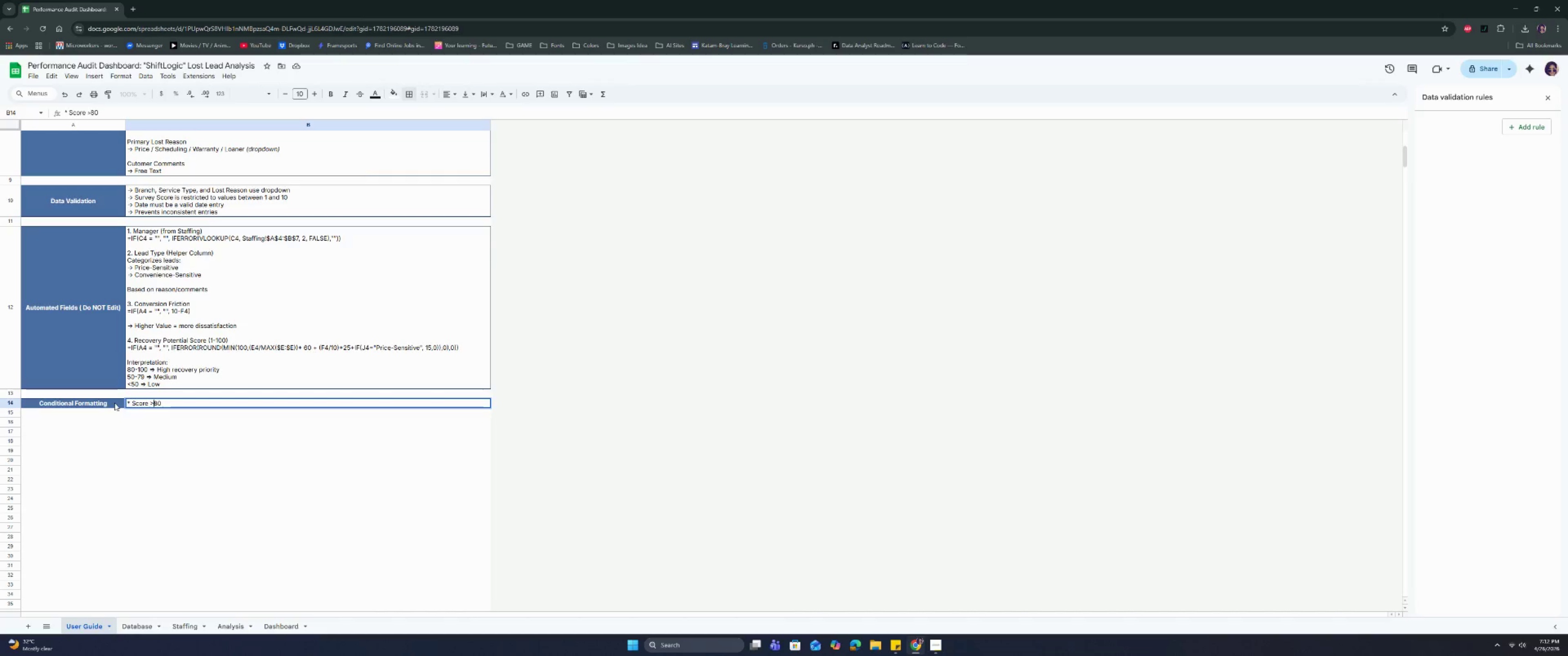 
key(Space)
 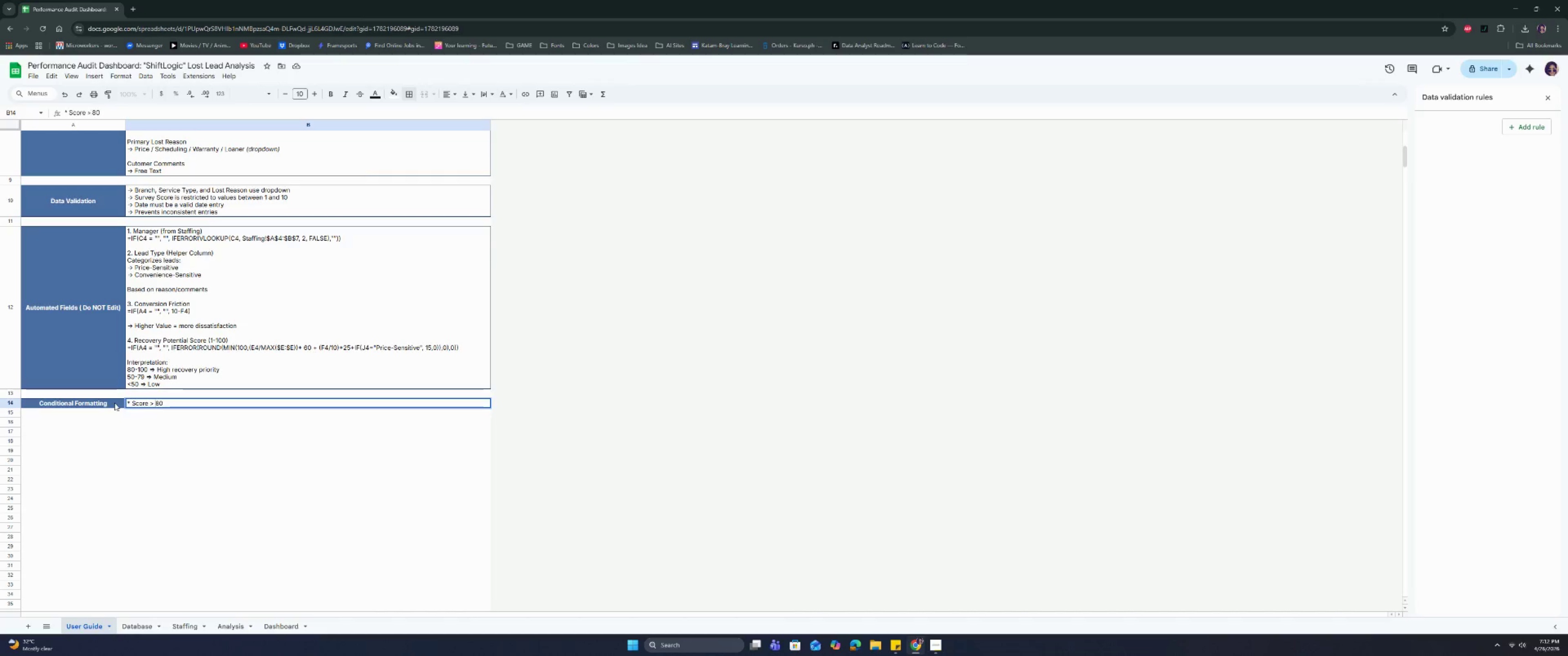 
key(ArrowRight)
 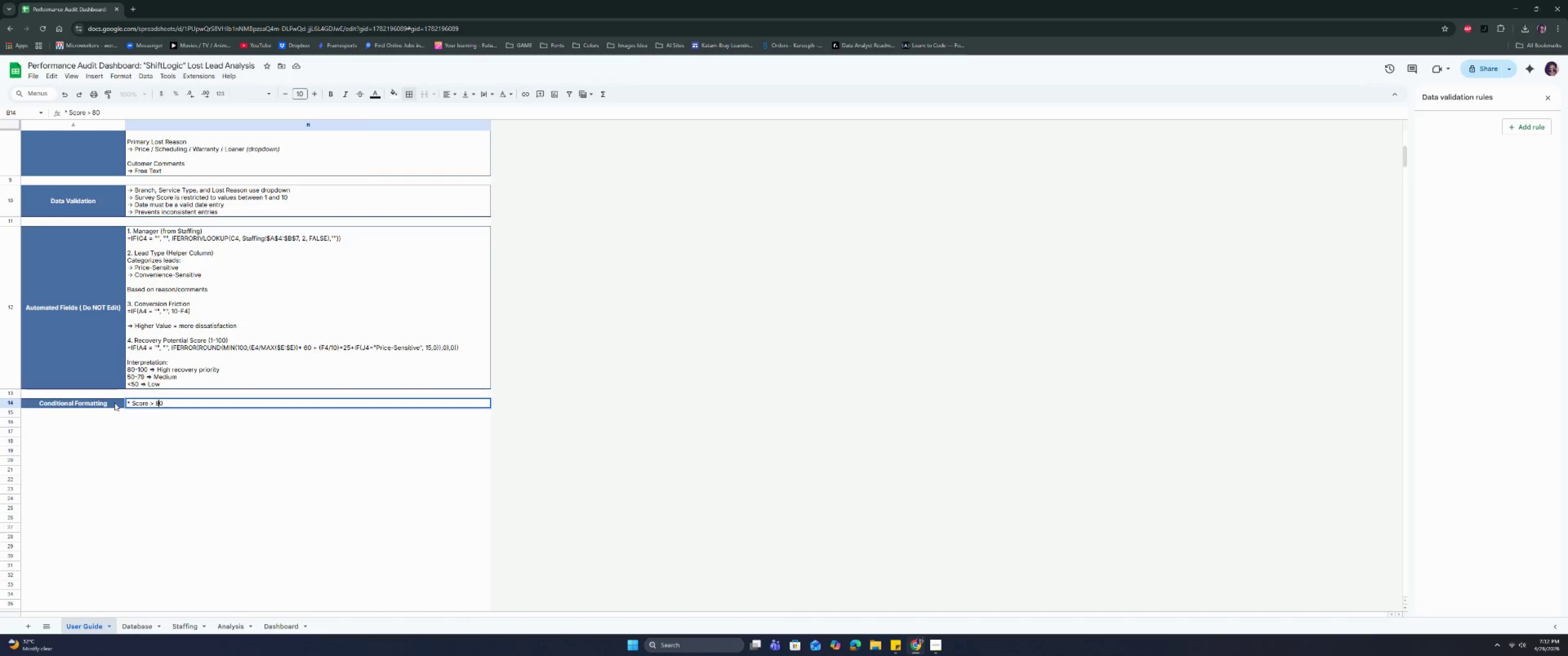 
key(ArrowRight)
 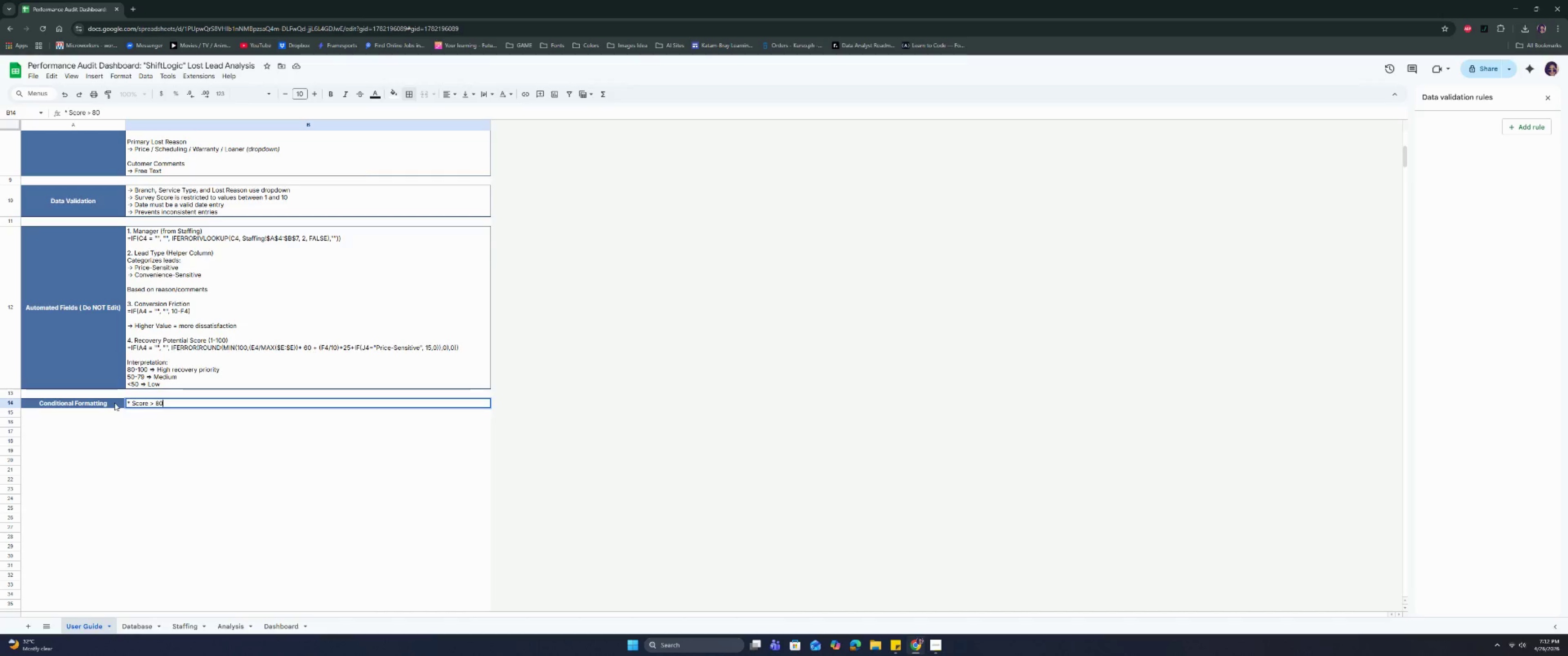 
type( -)
key(Backspace)
type(=> H)
key(Backspace)
type(highlightr)
key(Backspace)
key(Backspace)
type(tt)
key(Backspace)
type(ed green )
 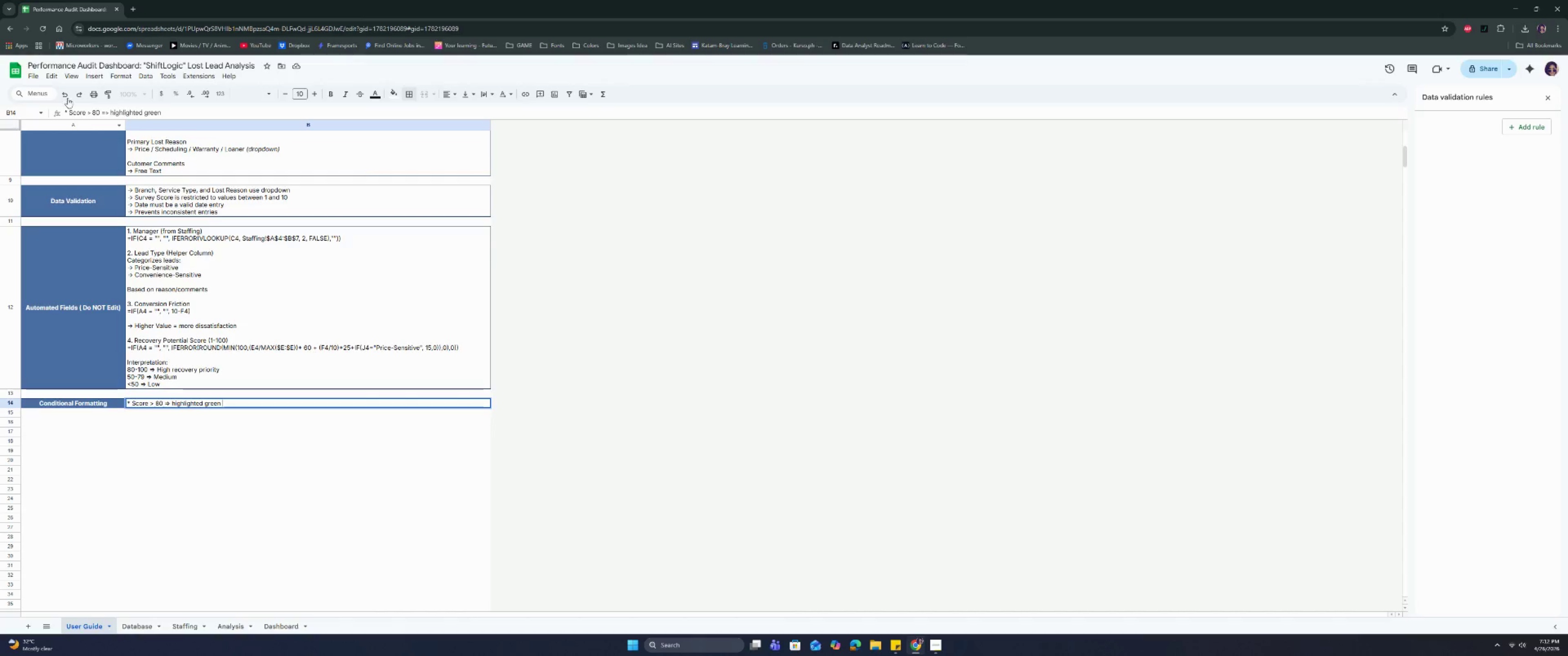 
left_click([91, 77])
 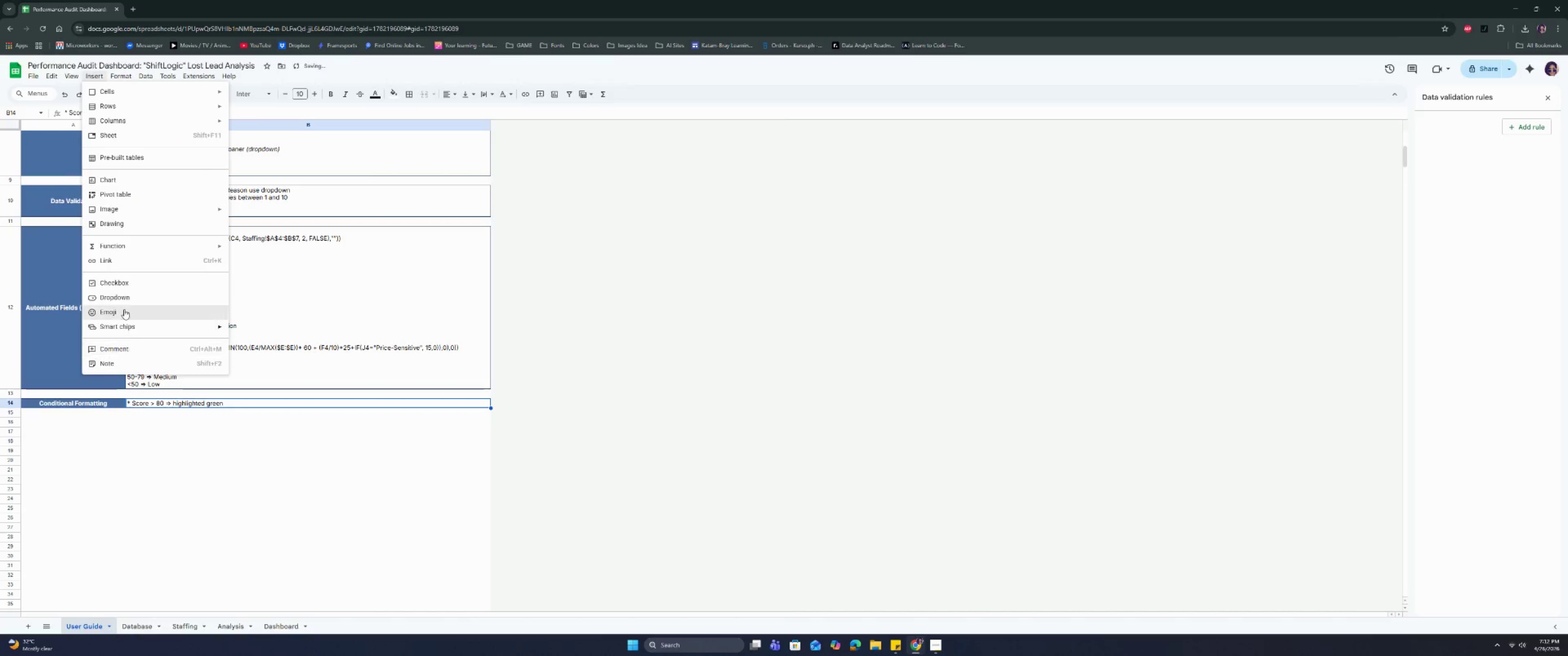 
left_click([125, 305])
 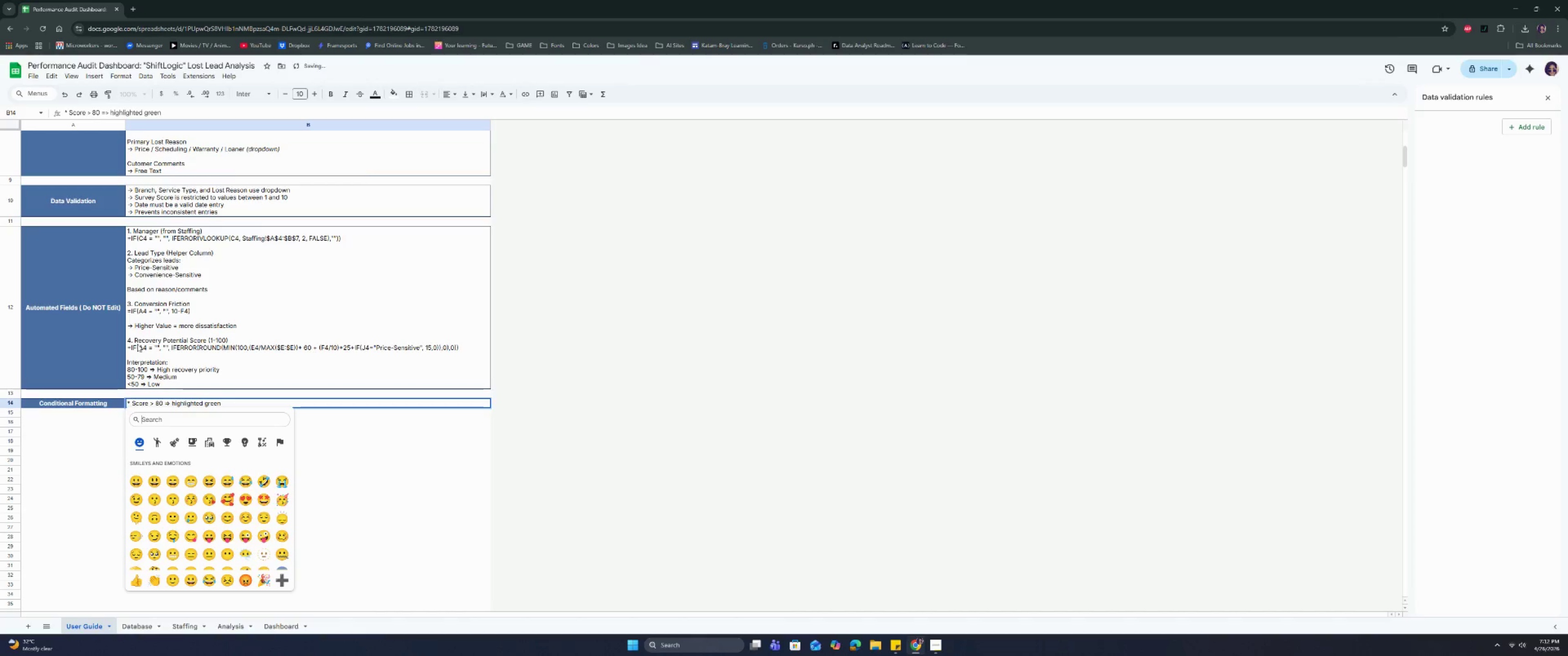 
type(green)
 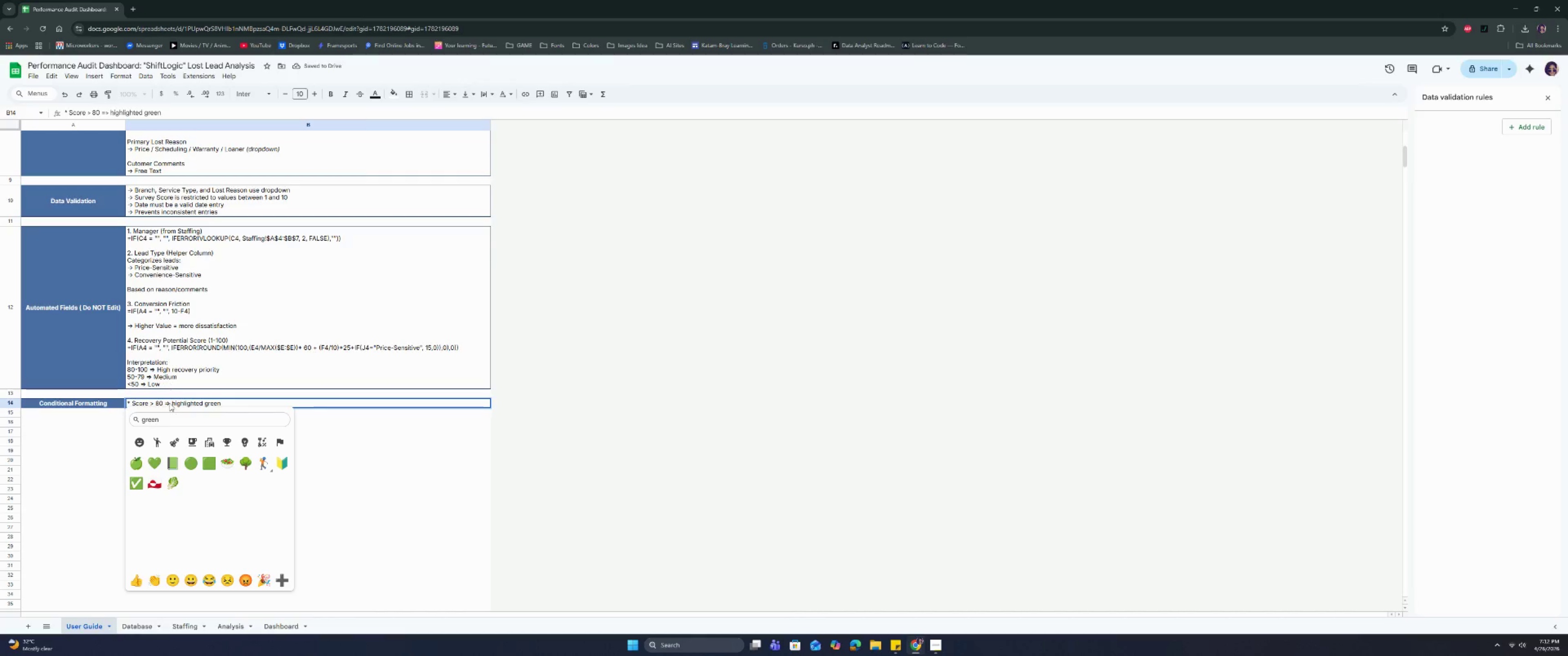 
left_click([194, 463])
 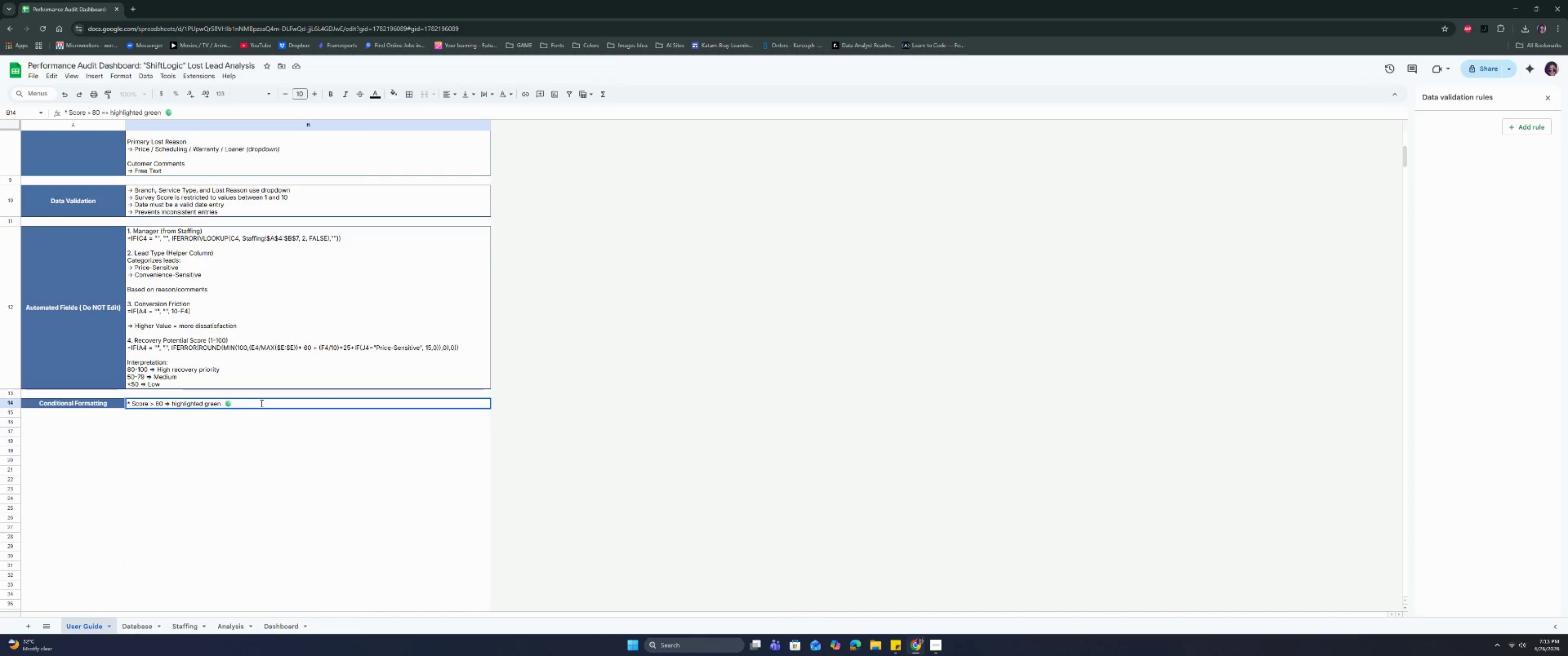 
key(Control+ControlRight)
 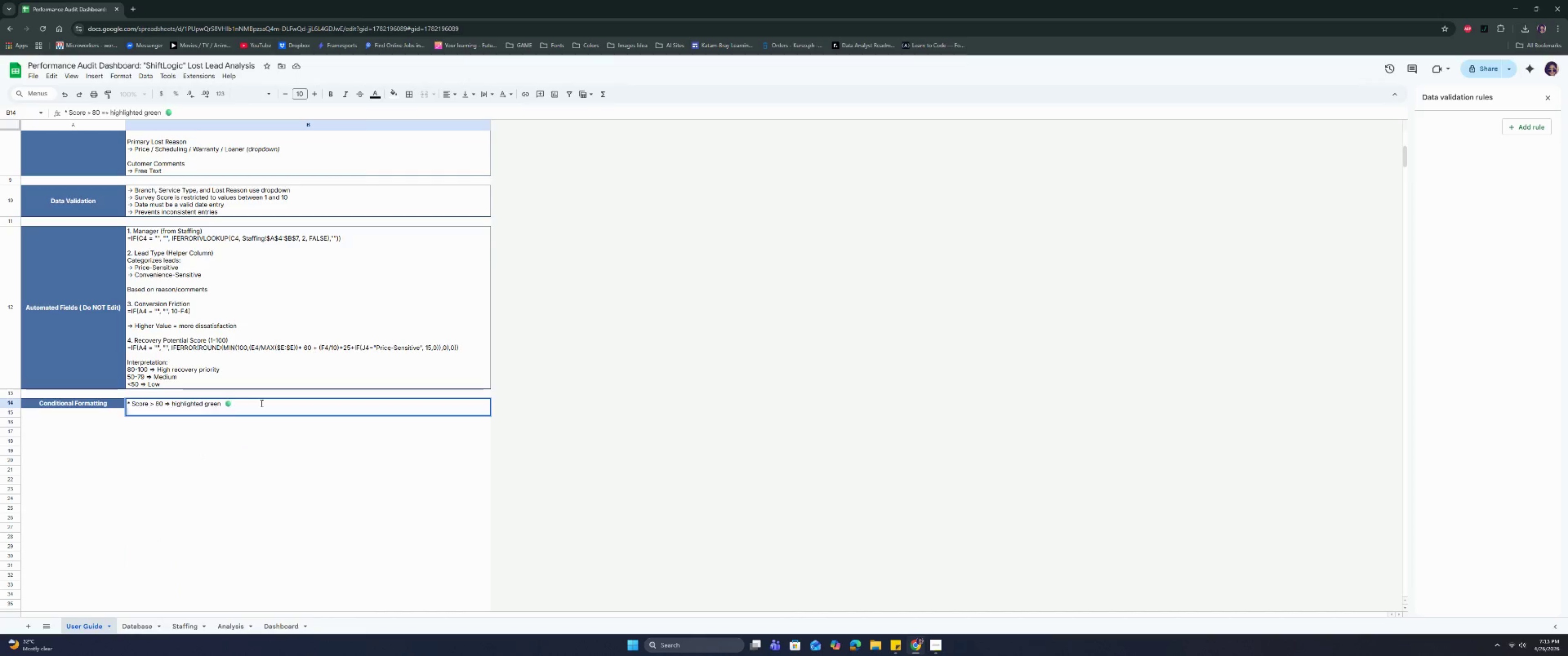 
key(Control+Enter)
 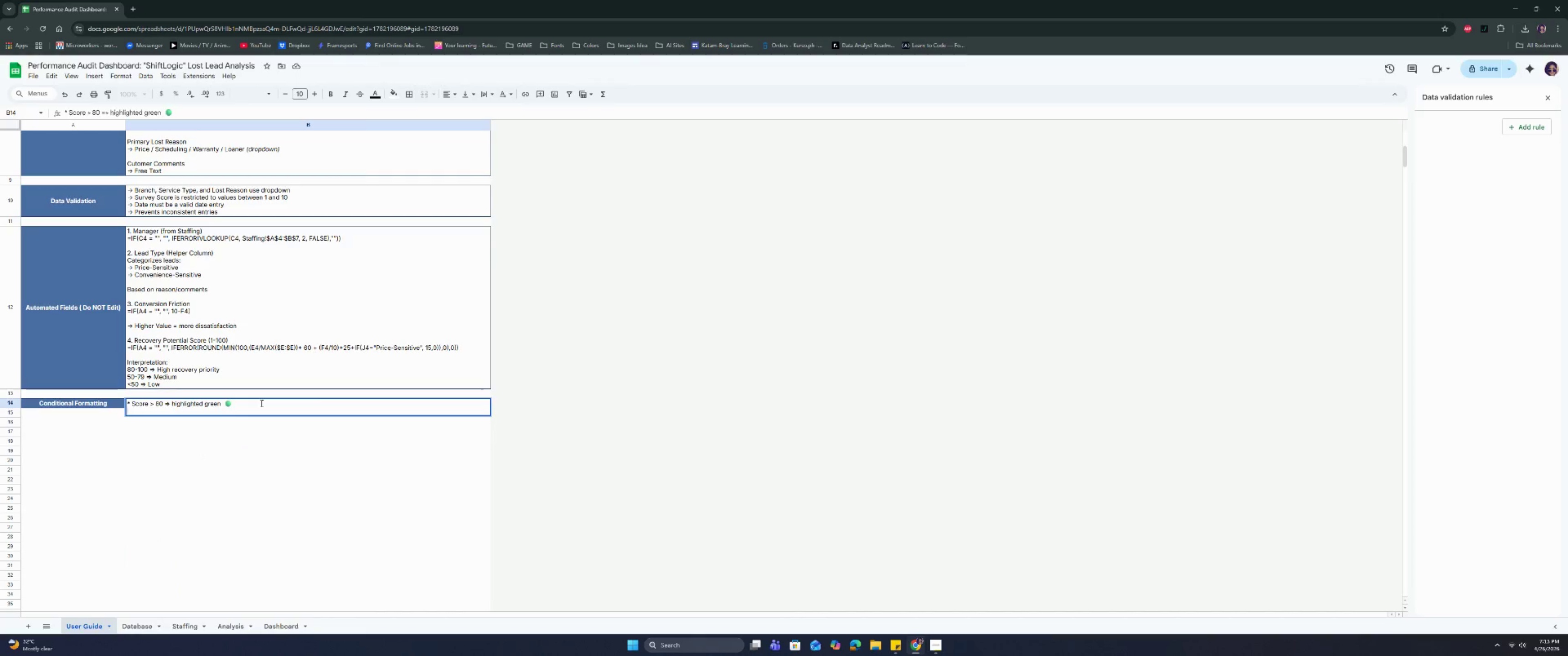 
type(* Identifies high-priority leads instanl)
key(Backspace)
type(tly)
 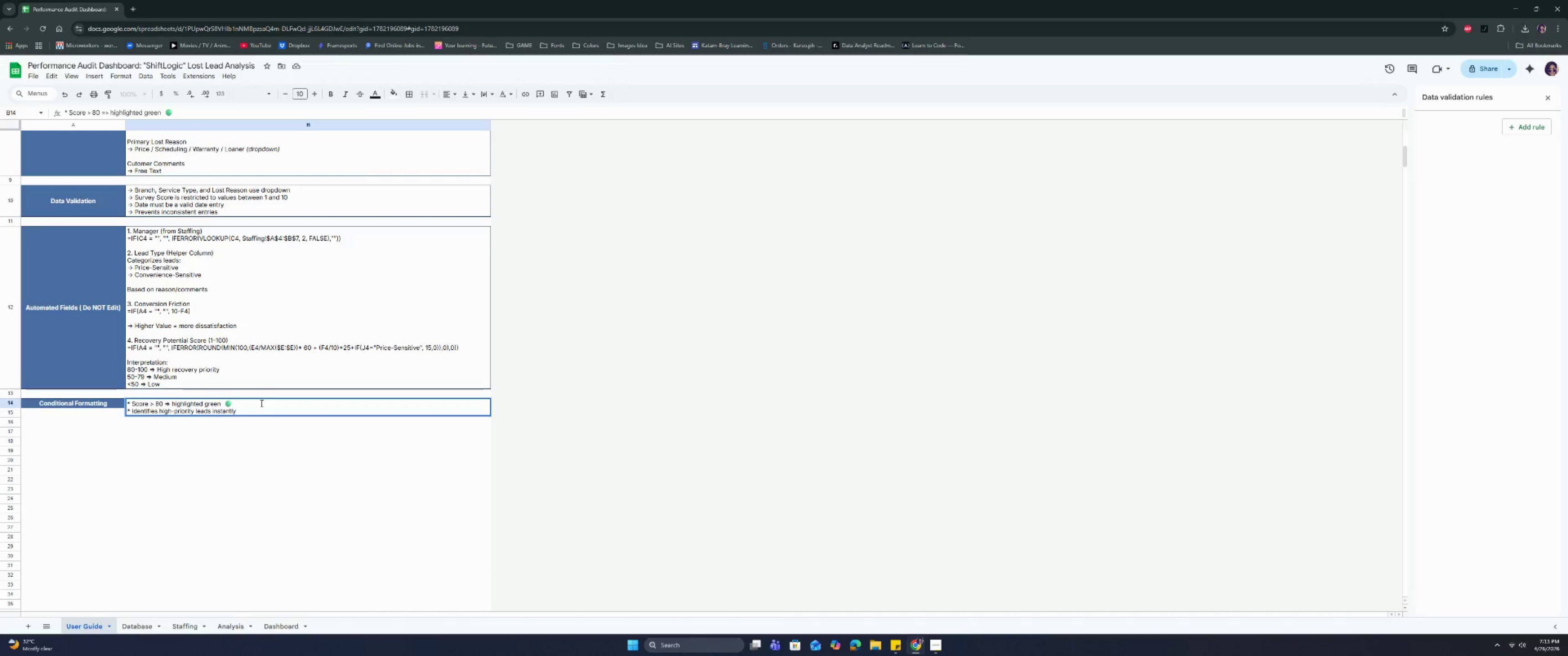 
key(Enter)
 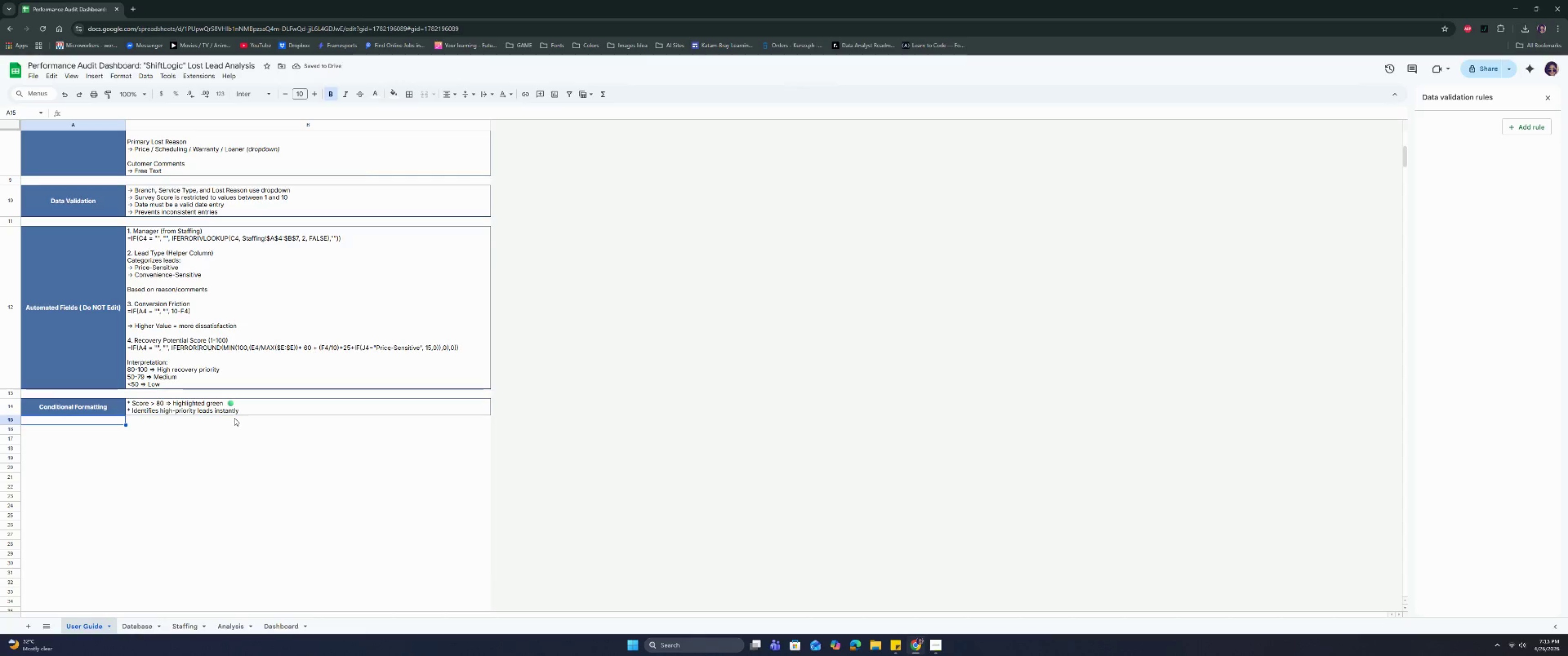 
wait(6.03)
 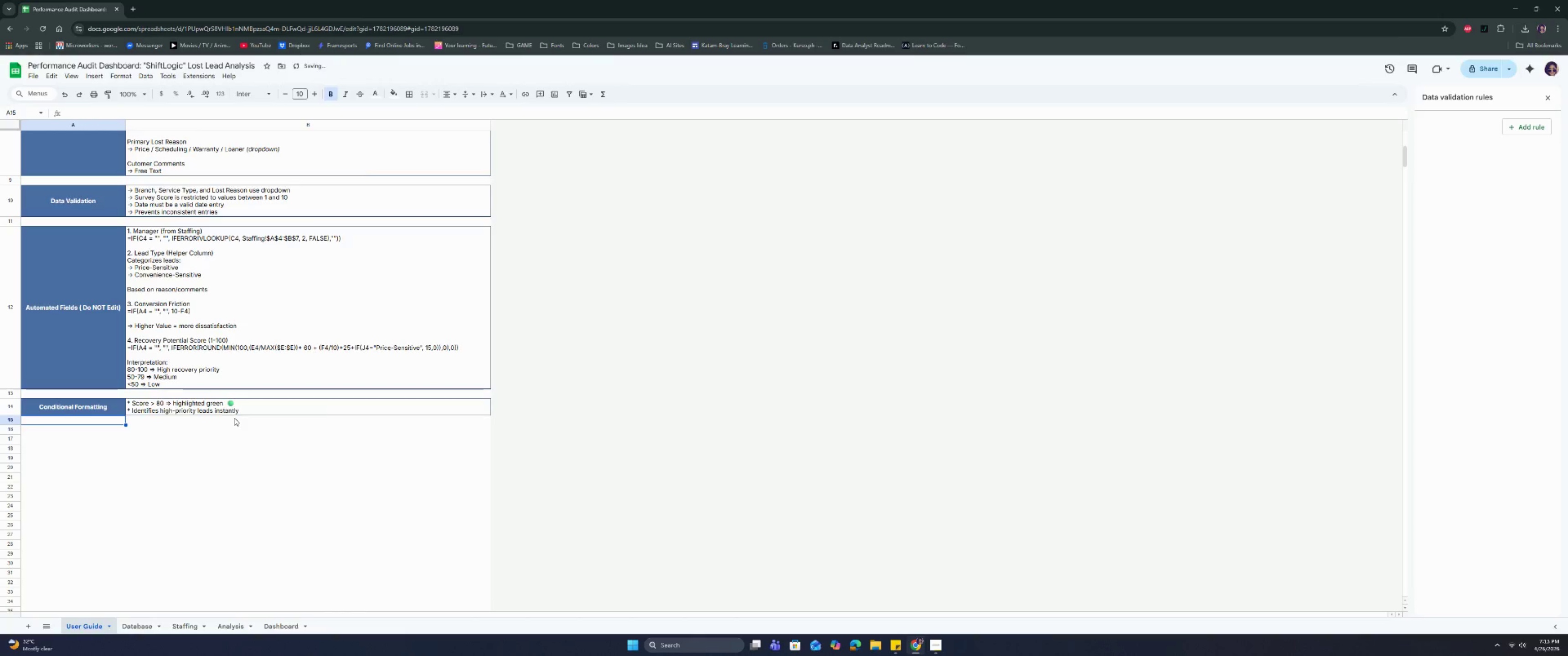 
scroll: coordinate [234, 418], scroll_direction: down, amount: 2.0
 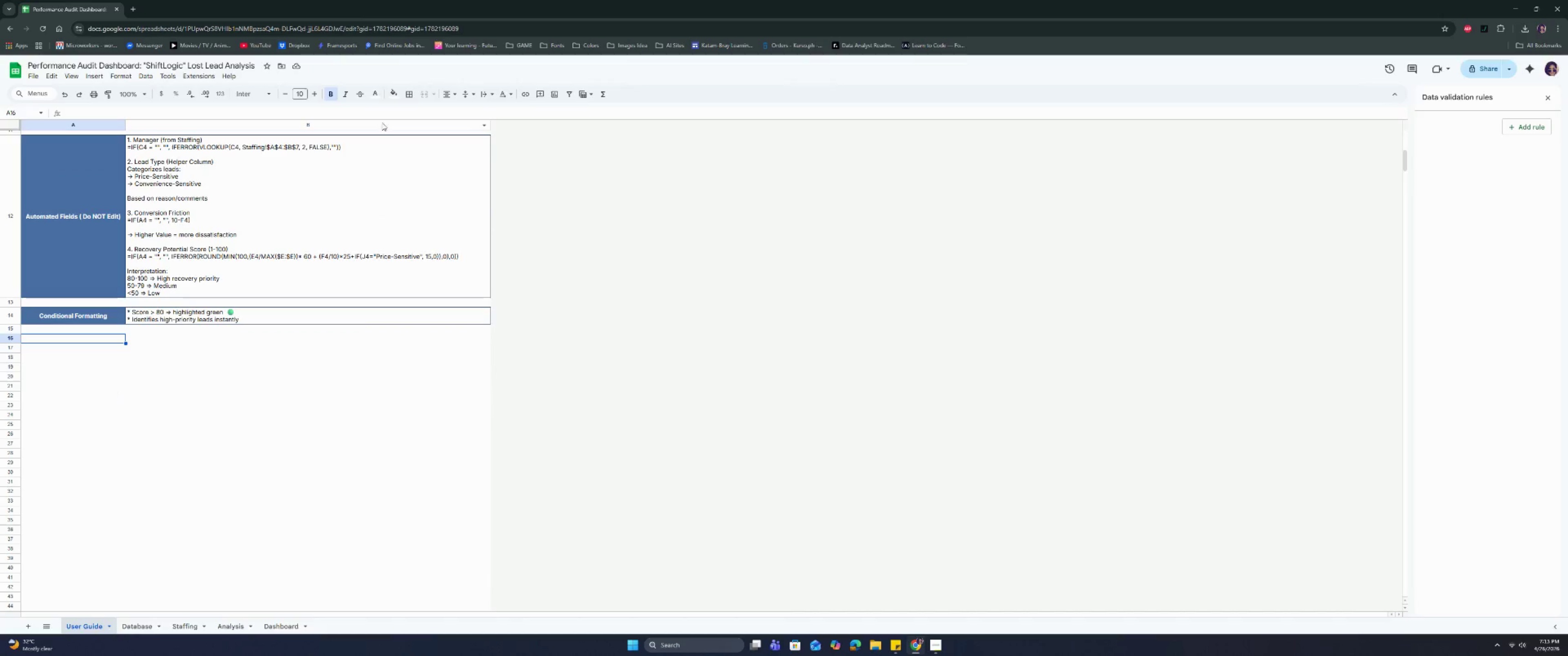 
left_click([390, 97])
 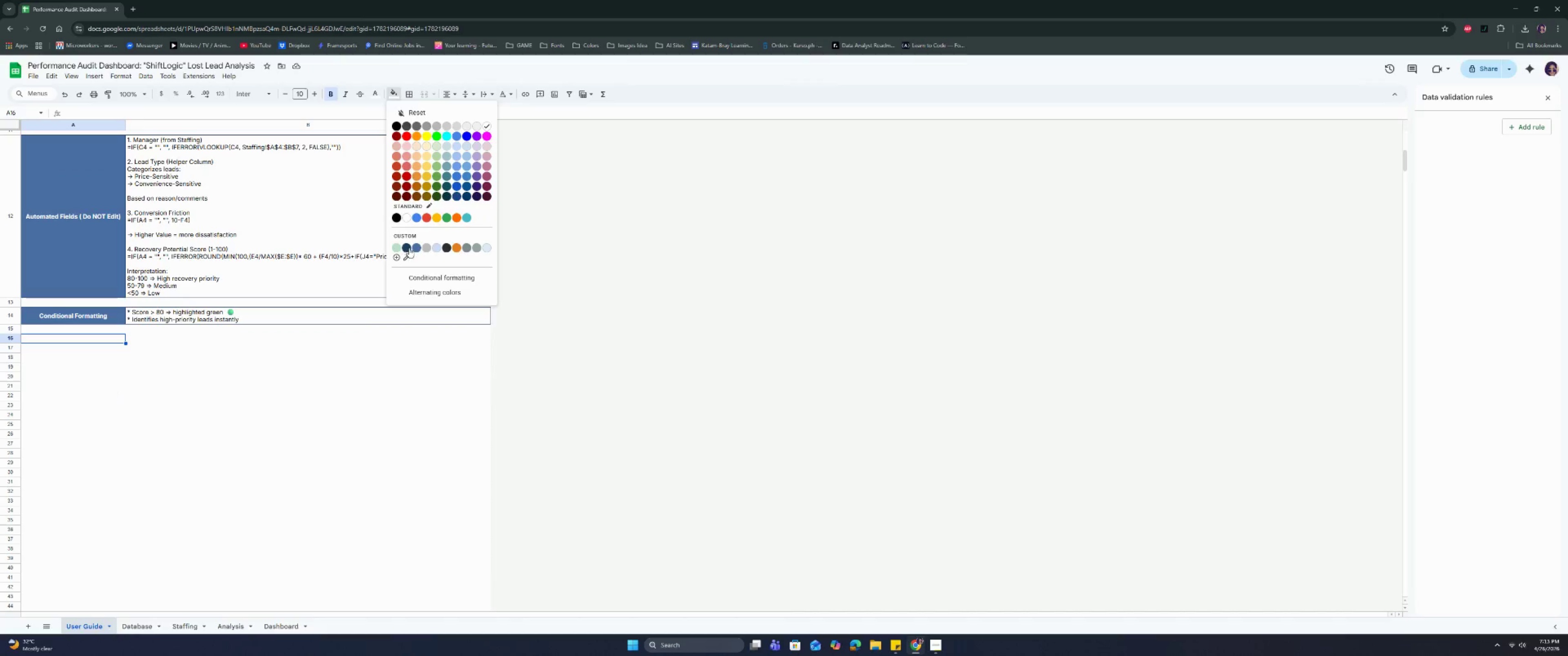 
left_click([414, 248])
 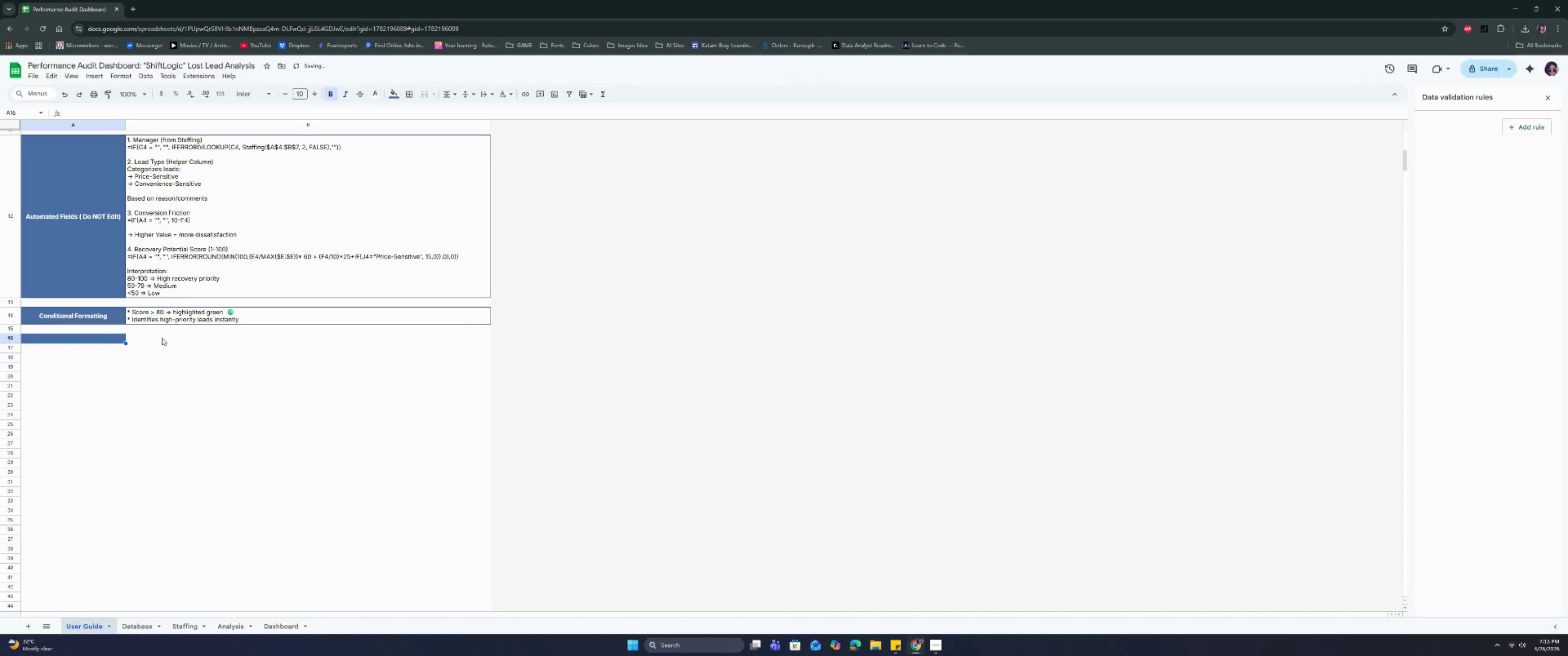 
left_click_drag(start_coordinate=[162, 338], to_coordinate=[105, 337])
 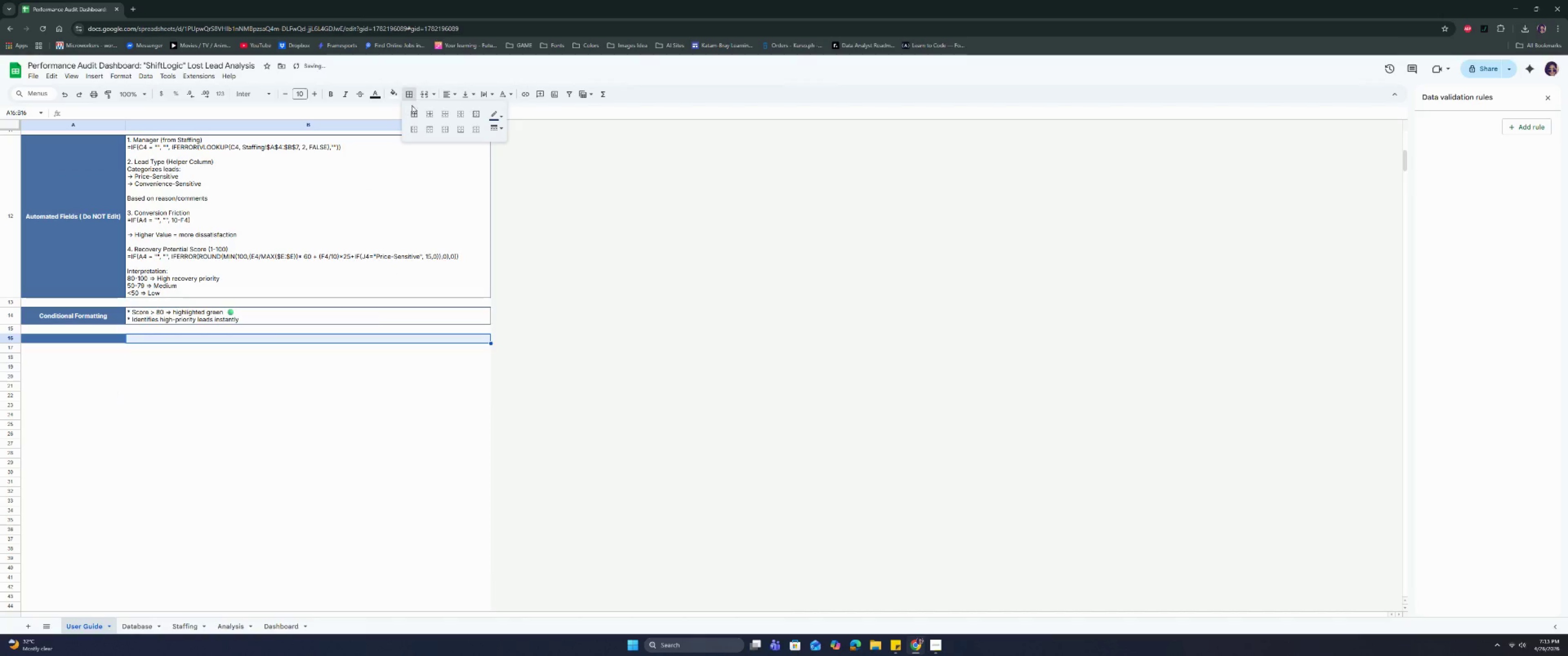 
double_click([414, 109])
 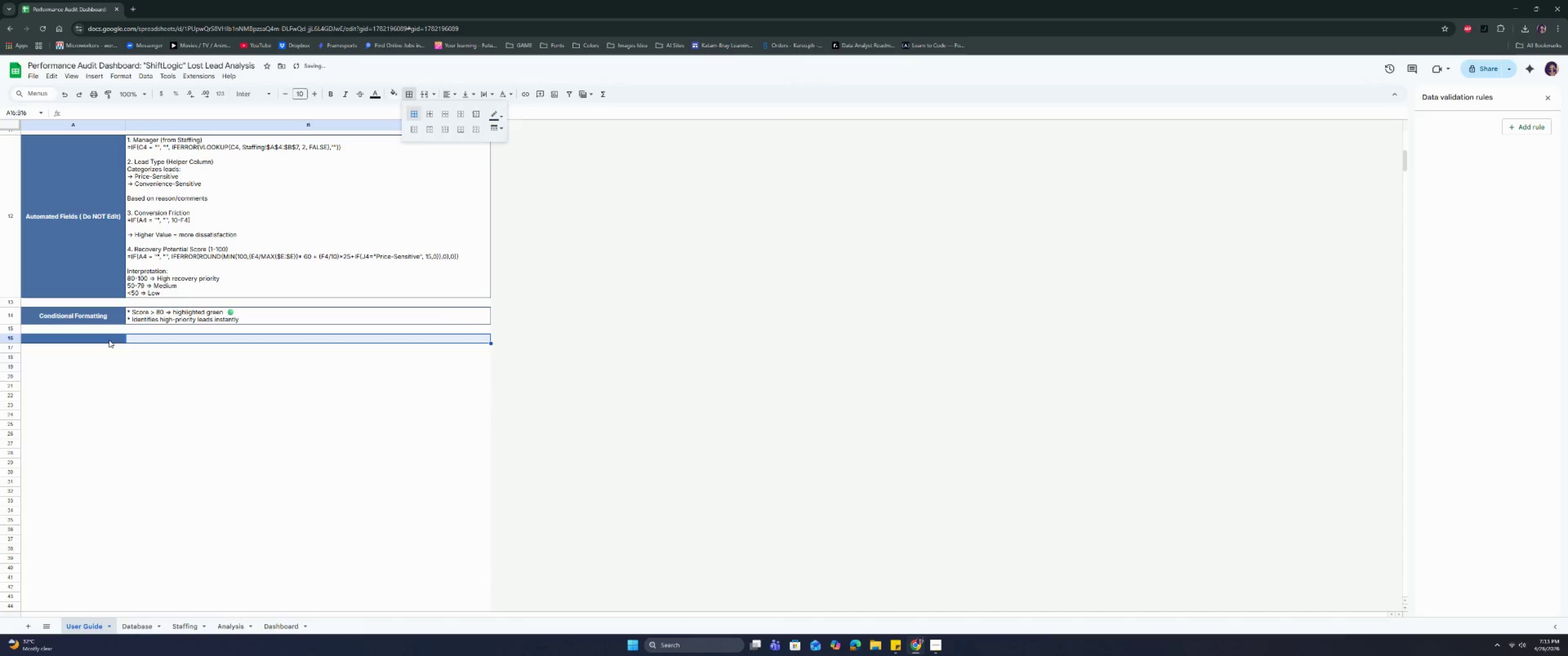 
double_click([109, 340])
 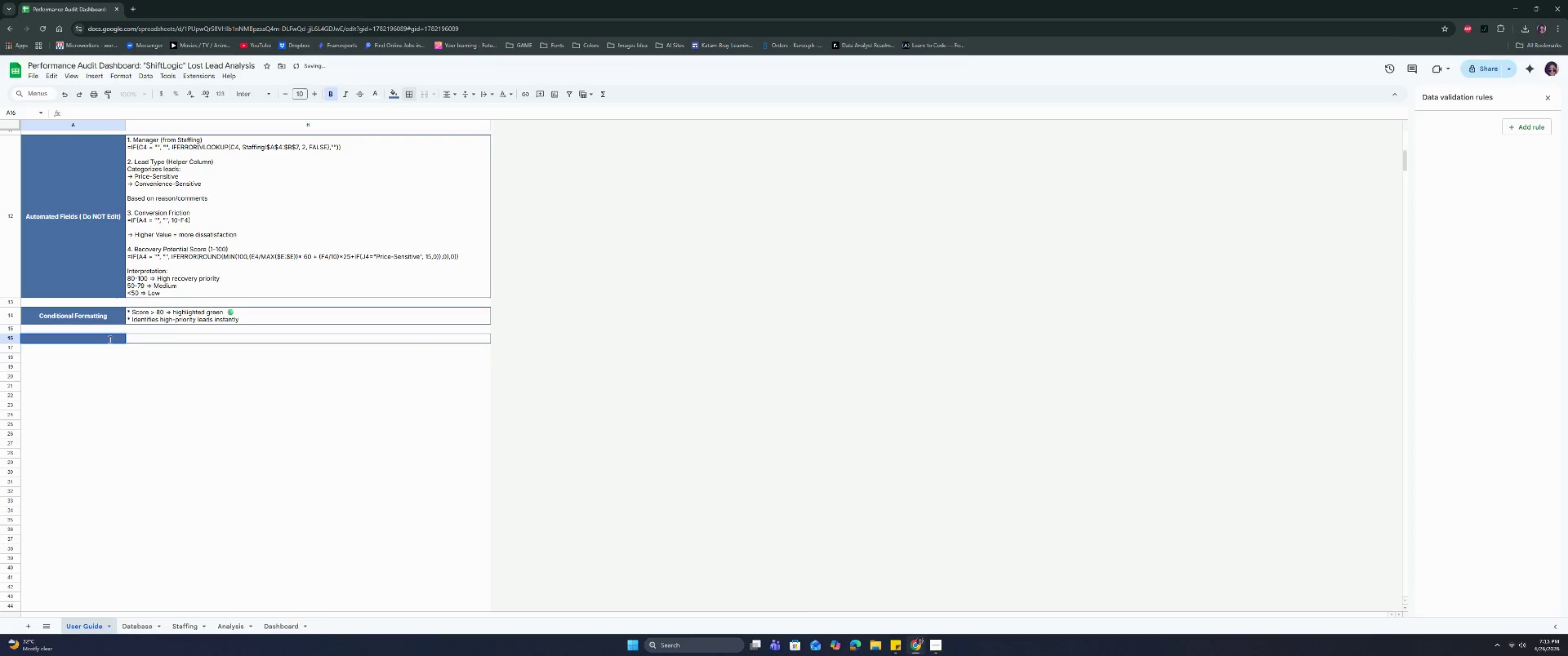 
type(Staffing Sheet)
key(Tab)
 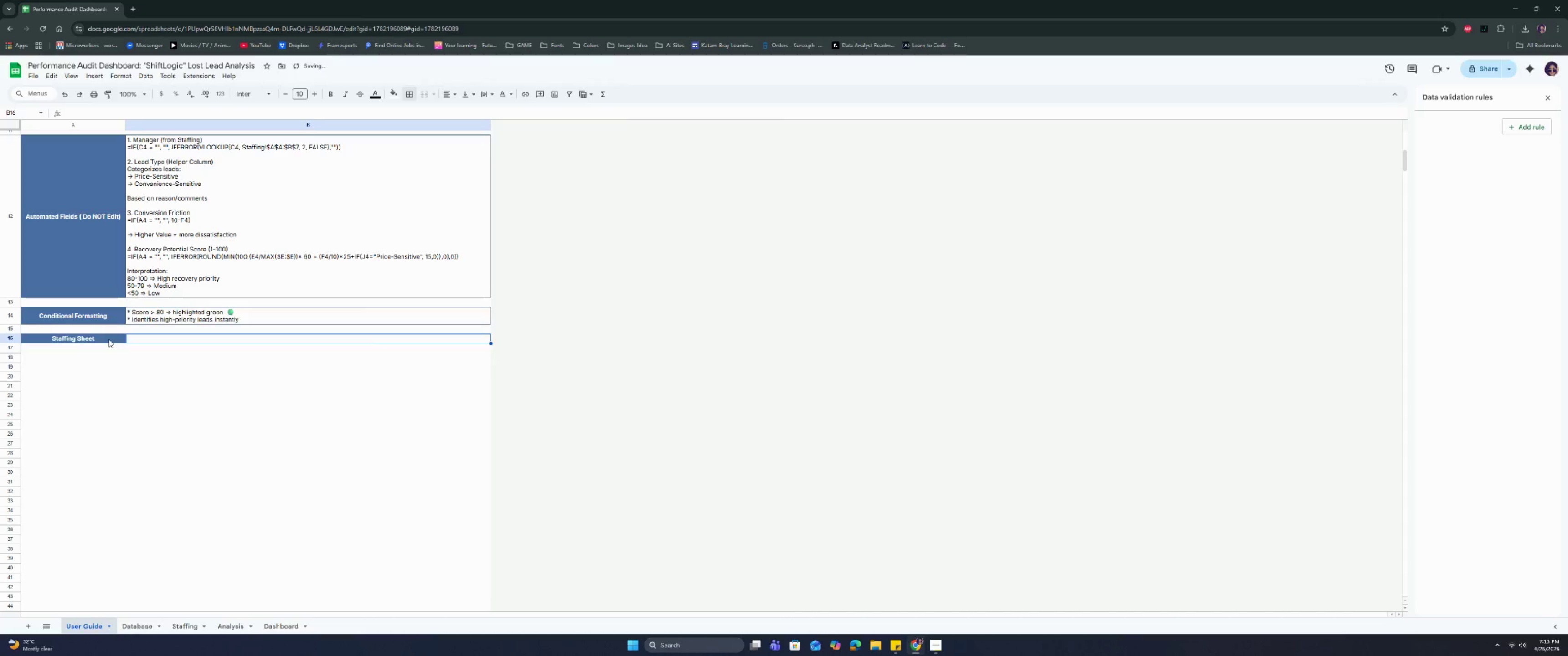 
key(Enter)
 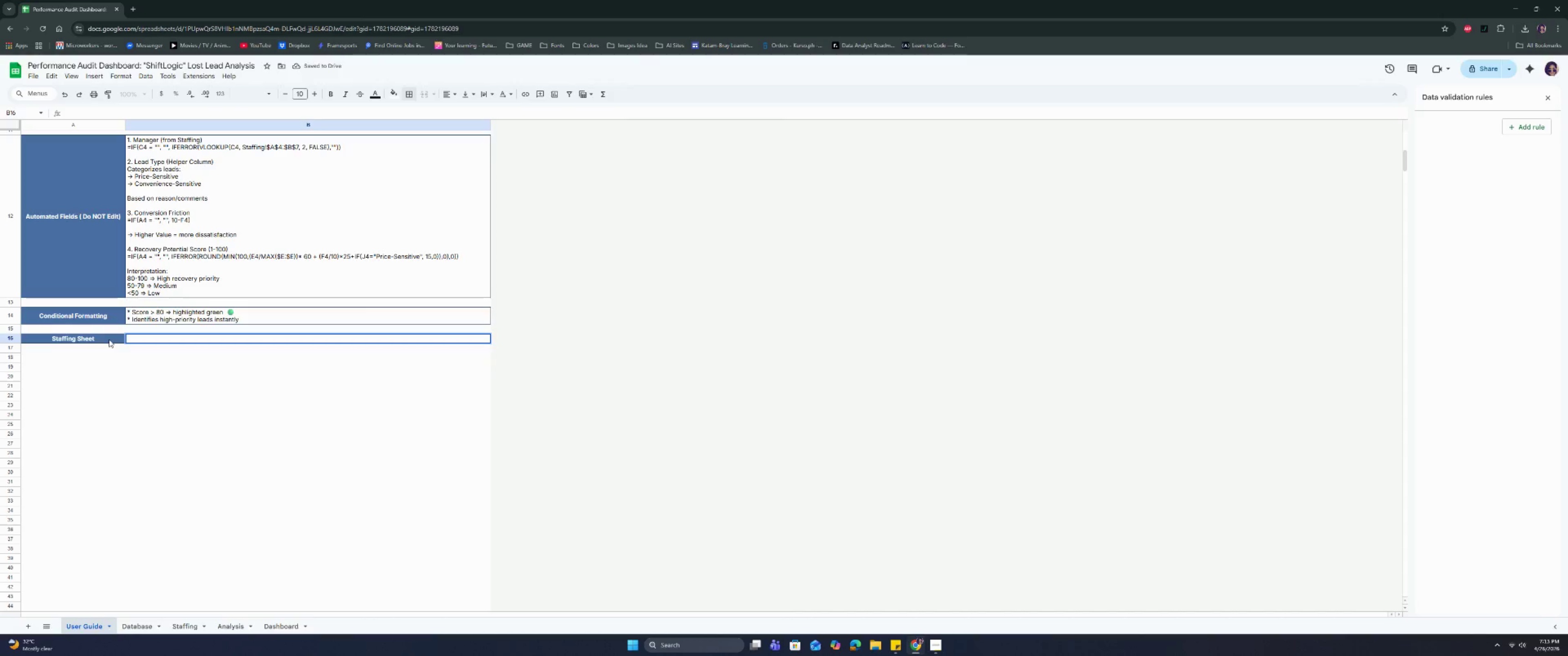 
wait(5.14)
 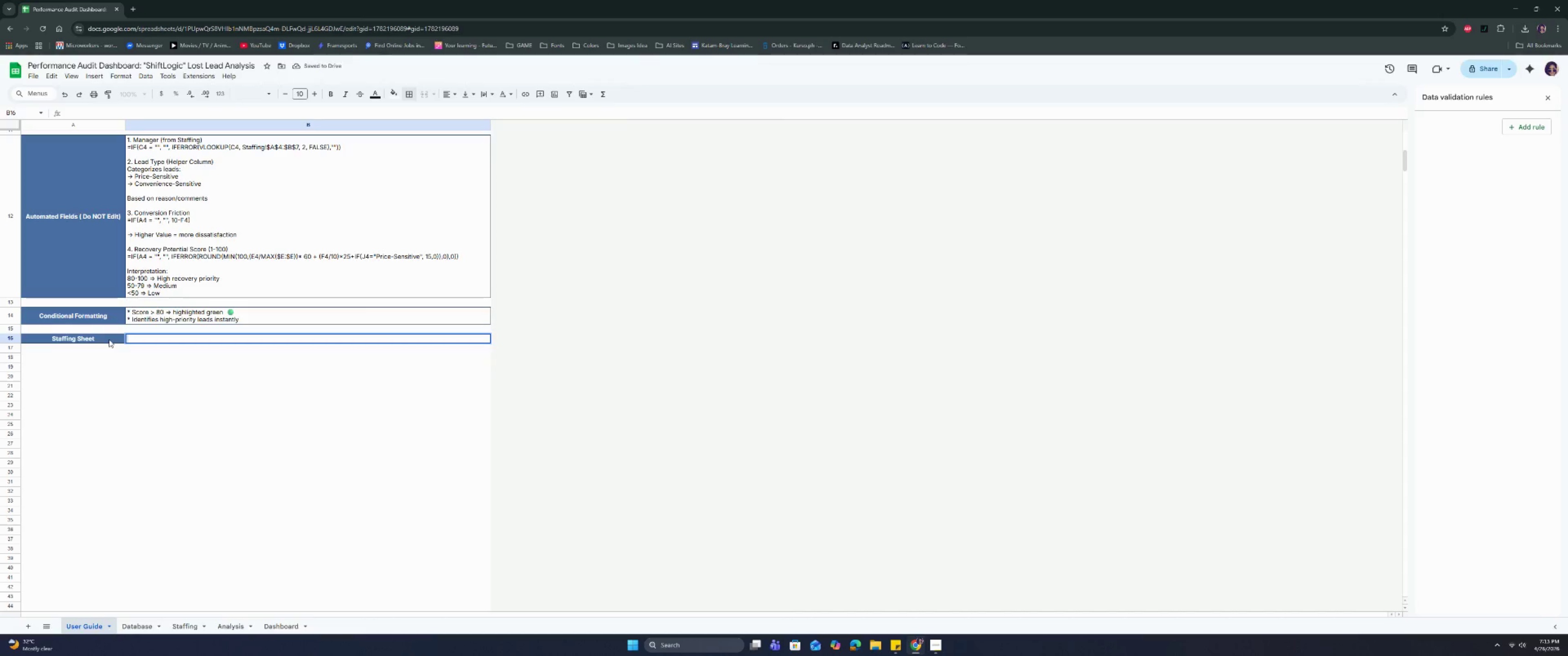 
type(-> Ony Update )
key(Backspace)
key(Backspace)
key(Backspace)
key(Backspace)
key(Backspace)
key(Backspace)
key(Backspace)
key(Backspace)
key(Backspace)
key(Backspace)
key(Backspace)
type(NLY i)
key(Backspace)
type(update if manager assignments change)
 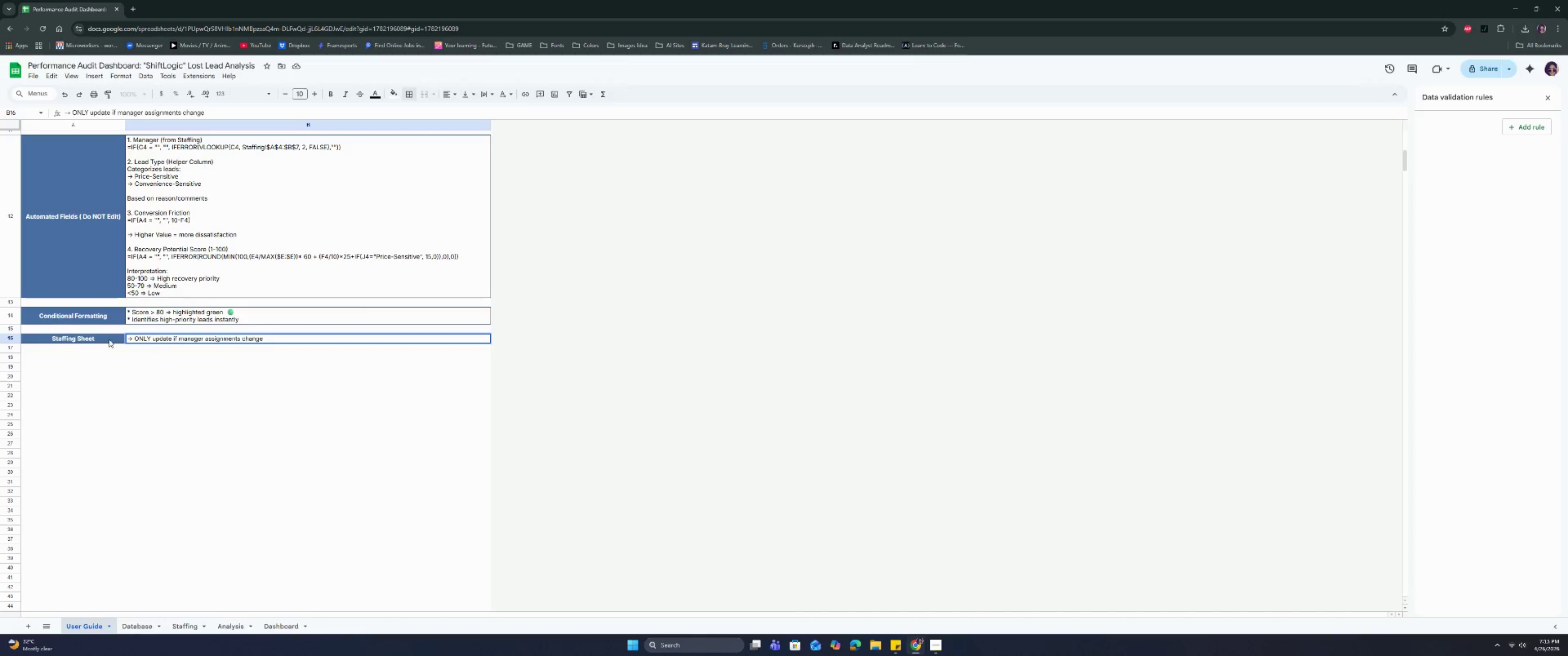 
wait(5.83)
 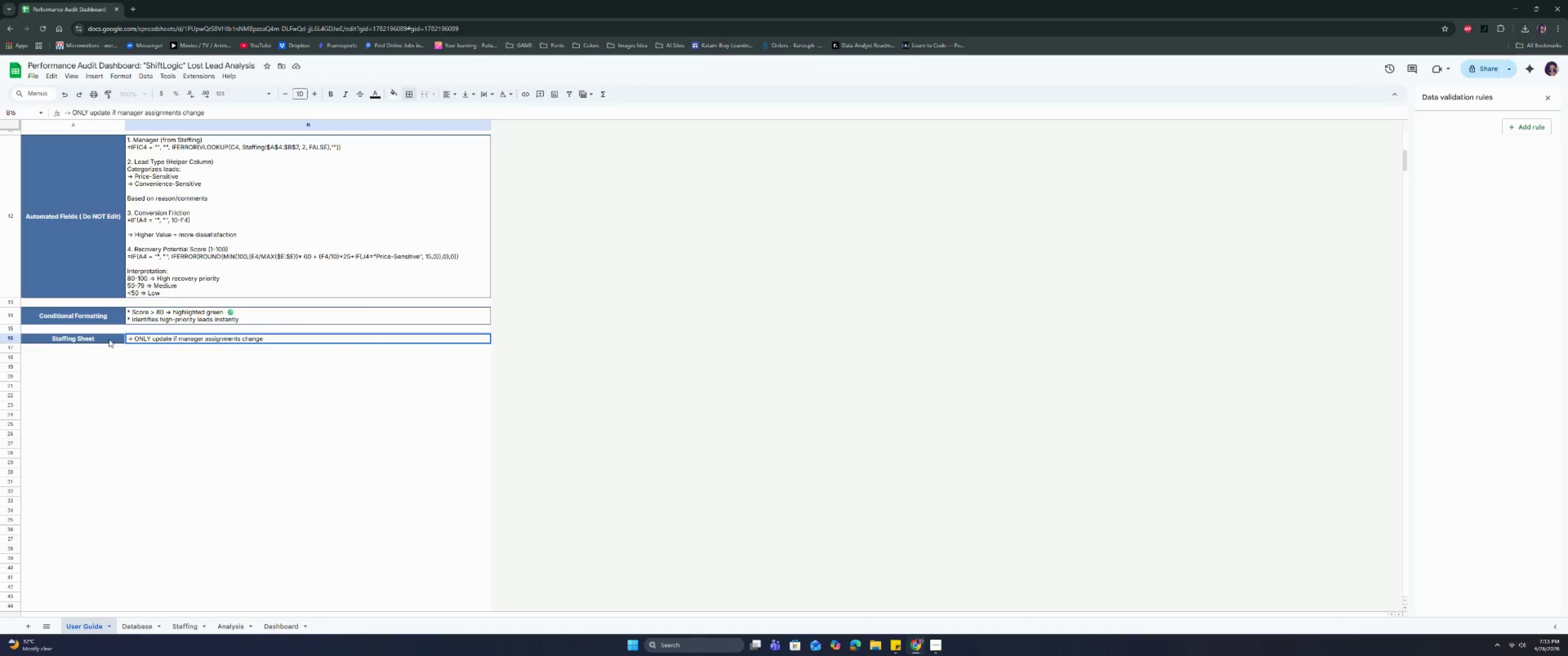 
key(Control+Enter)
 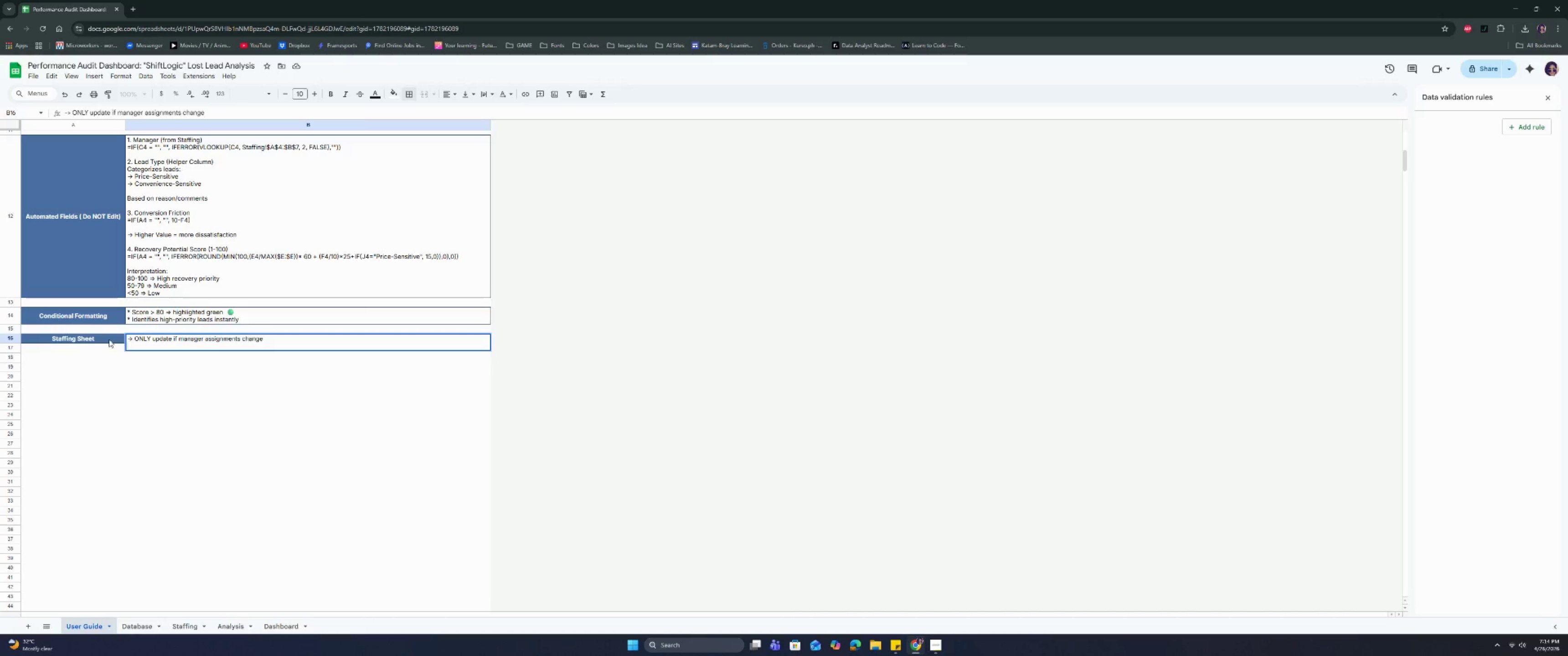 
key(Minus)
 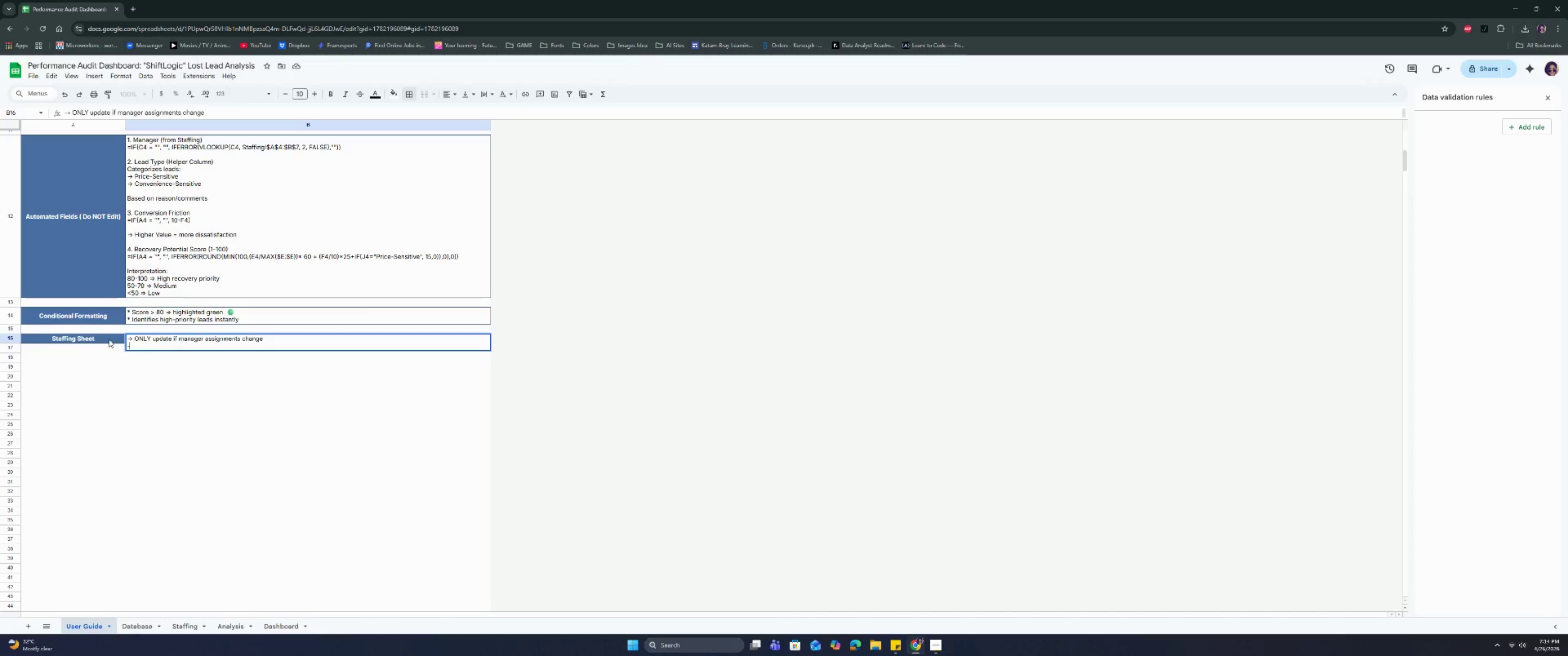 
key(Shift+Period)
 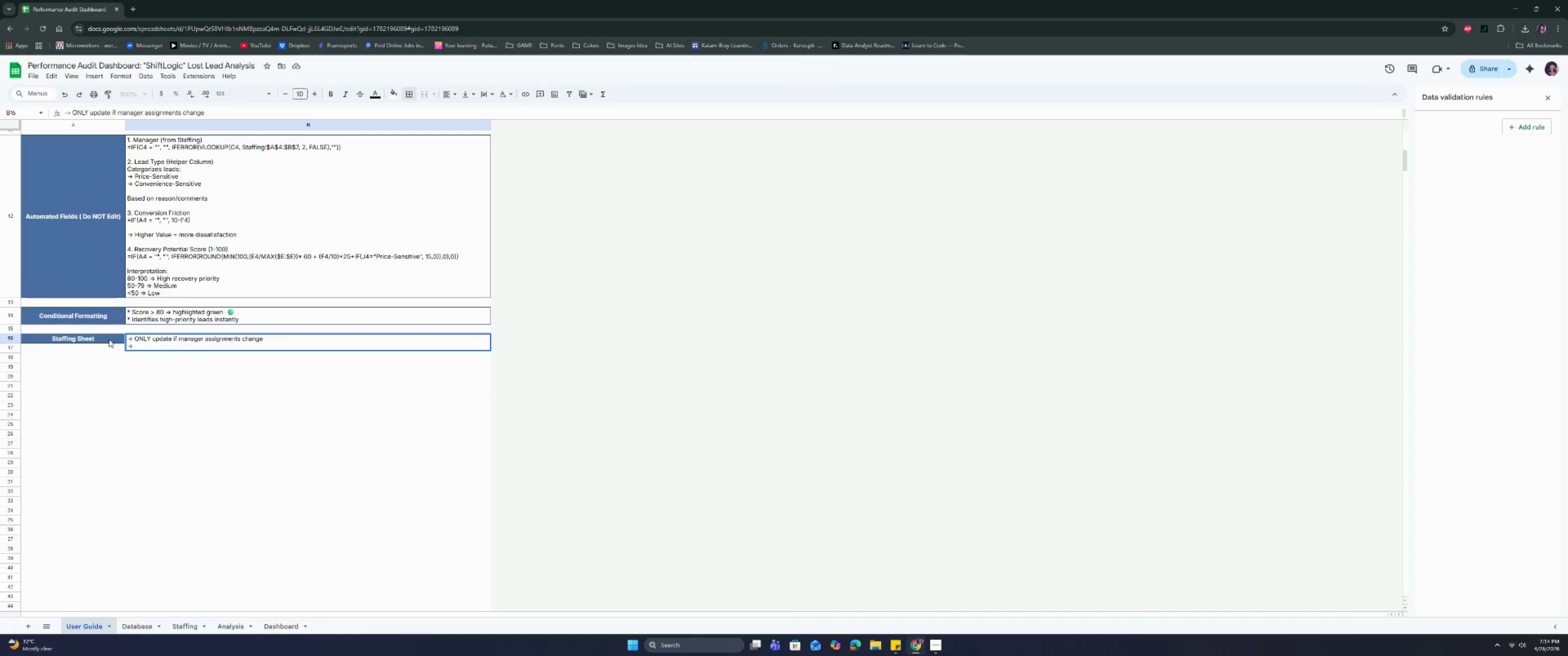 
wait(13.3)
 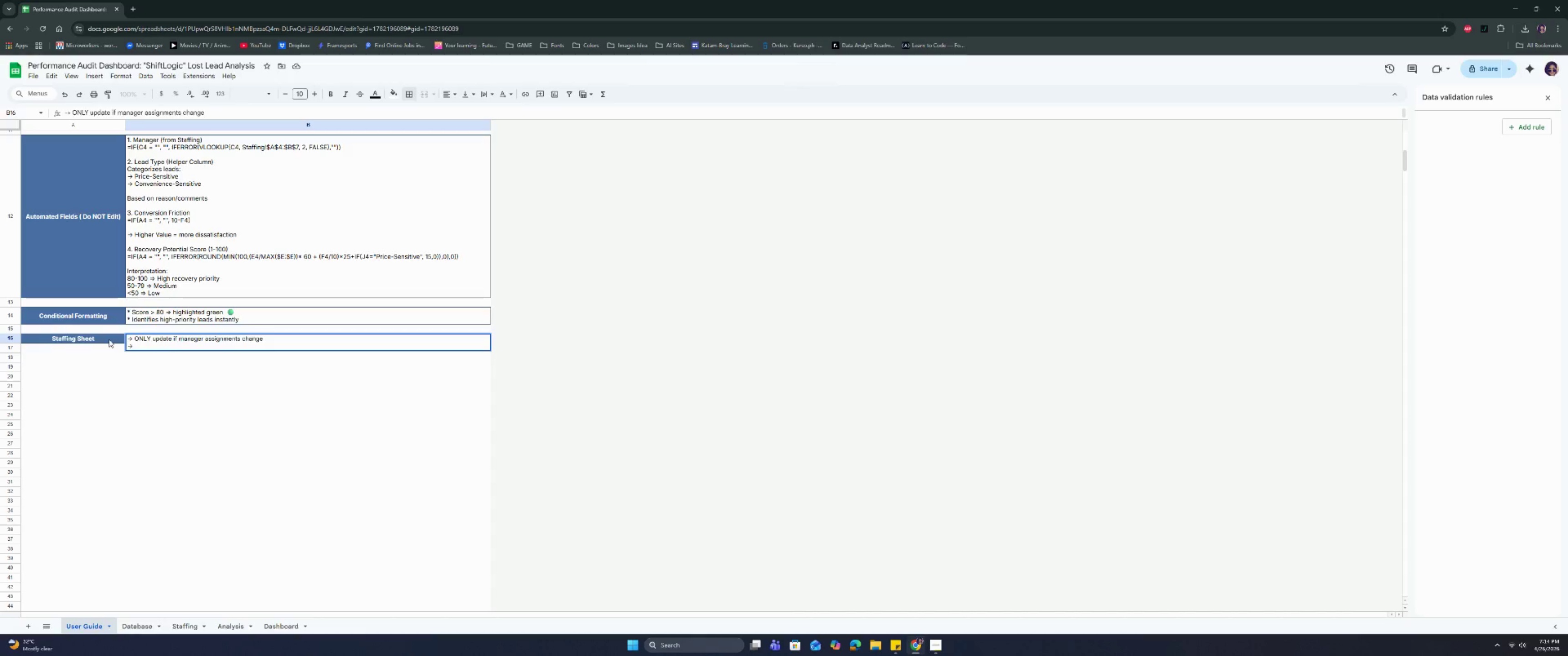 
type( Do NOT add extra columns)
 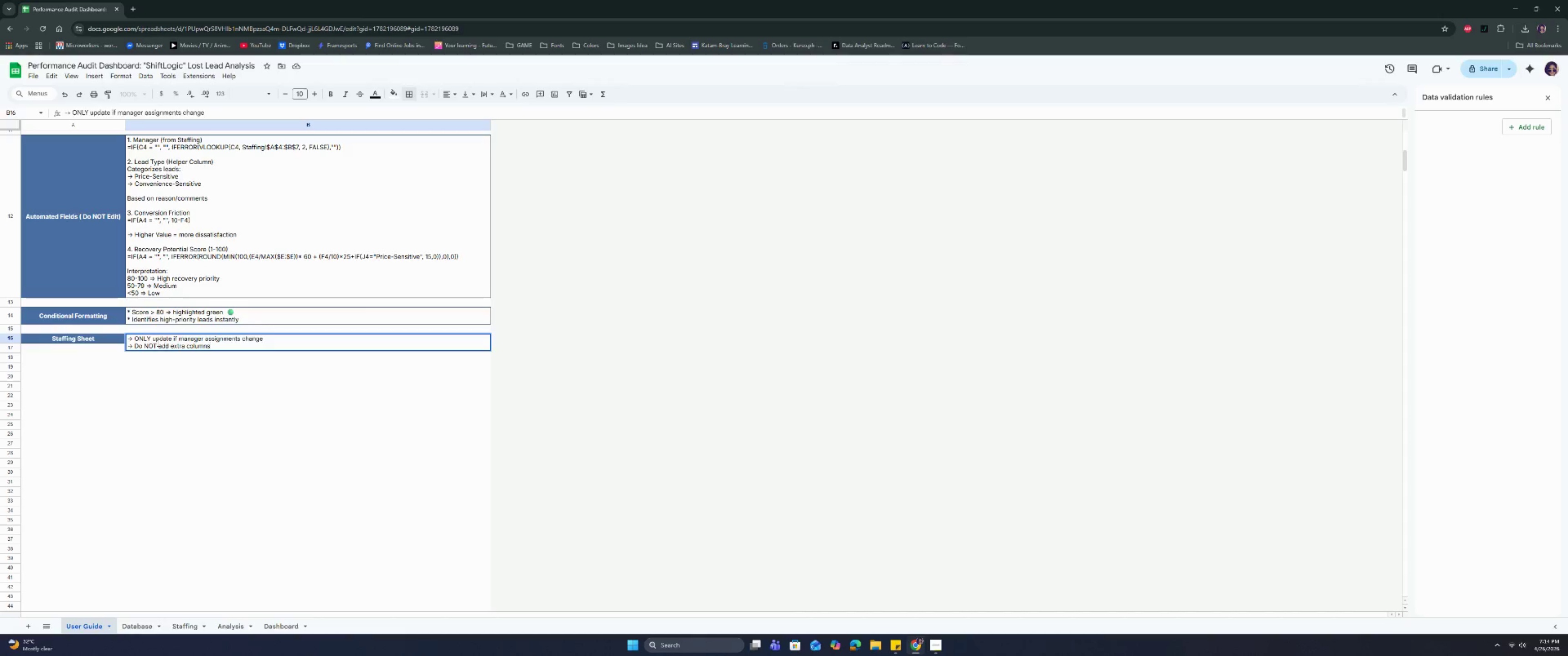 
left_click_drag(start_coordinate=[150, 338], to_coordinate=[135, 338])
 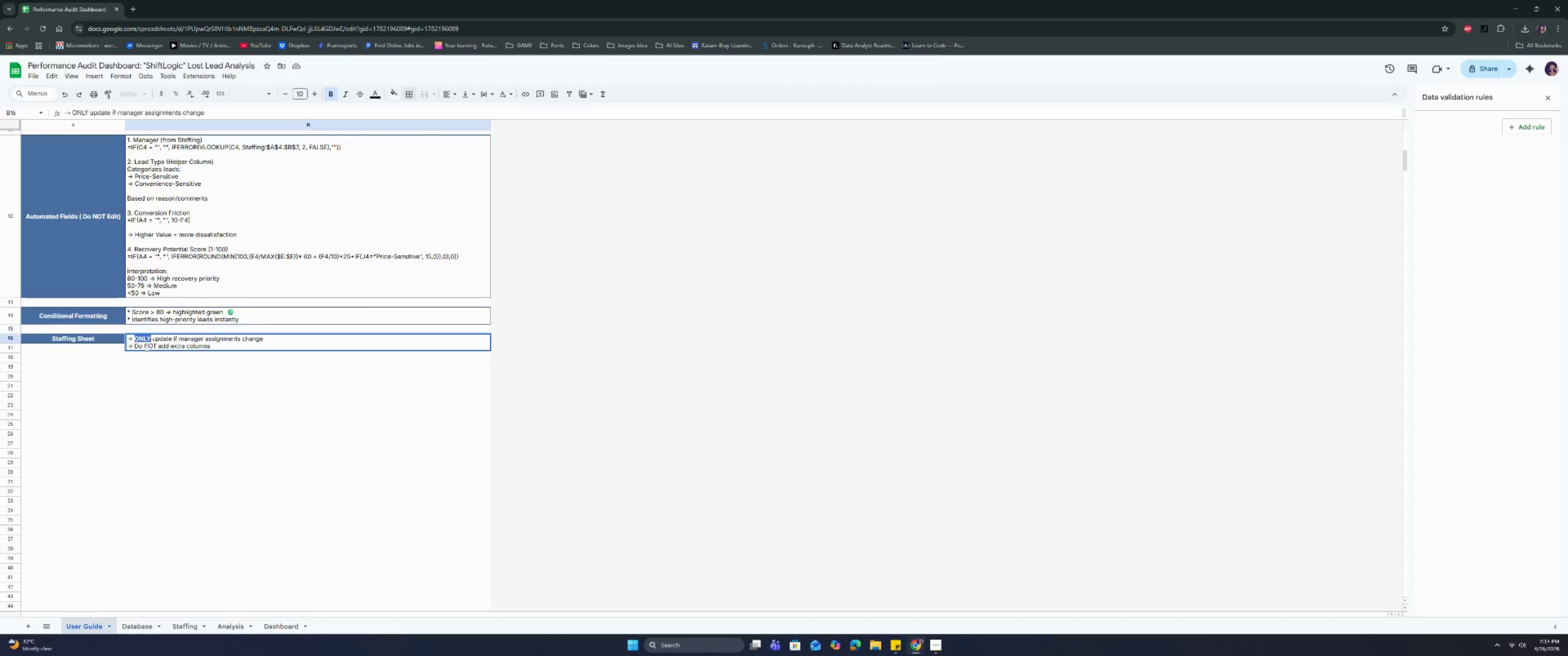 
key(Control+B)
 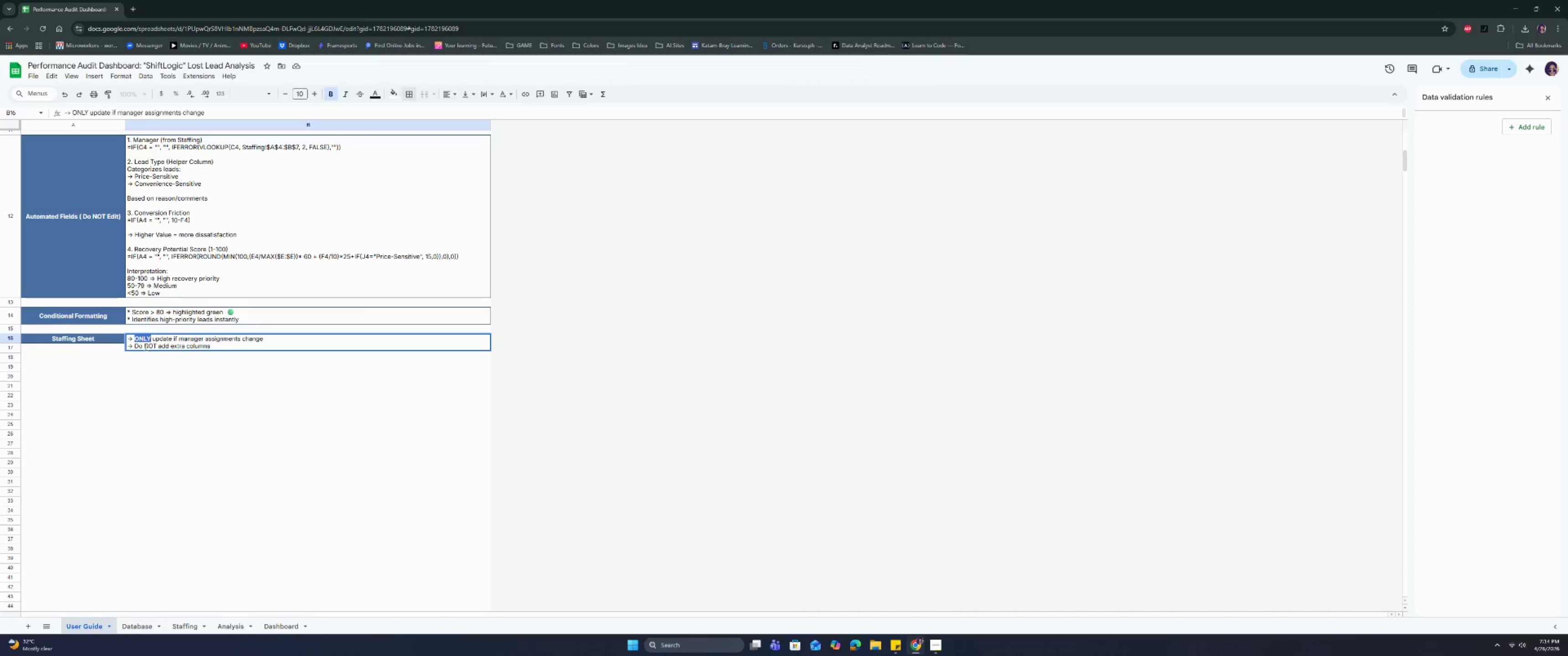 
left_click_drag(start_coordinate=[145, 347], to_coordinate=[156, 347])
 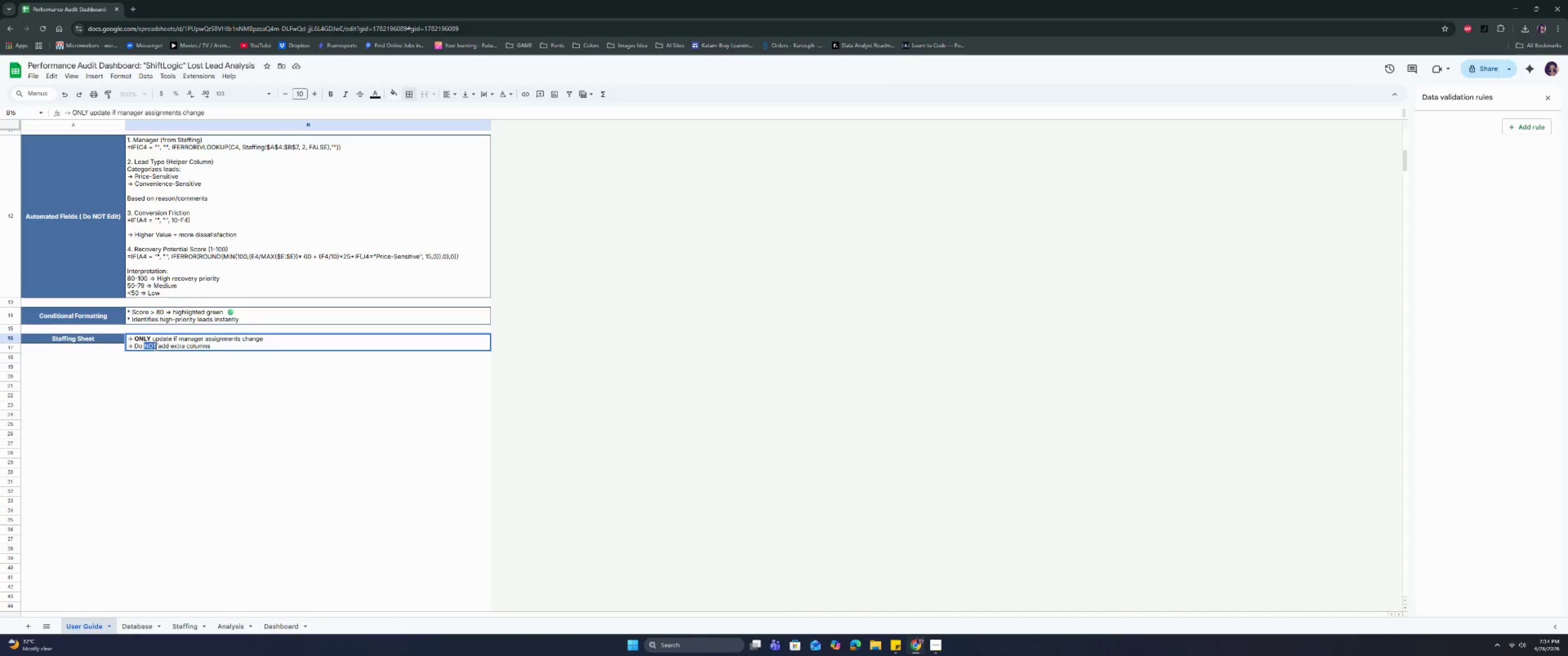 
key(Control+N)
 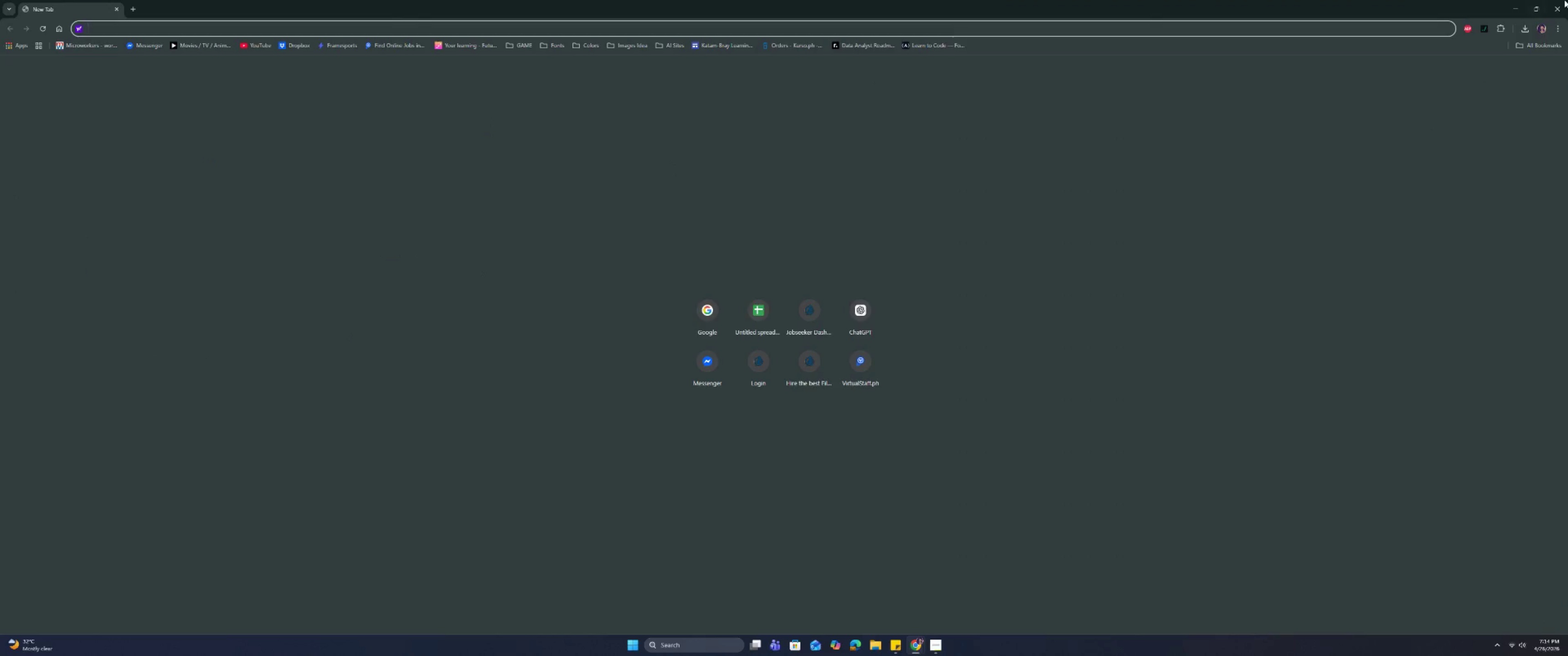 
left_click([1568, 0])
 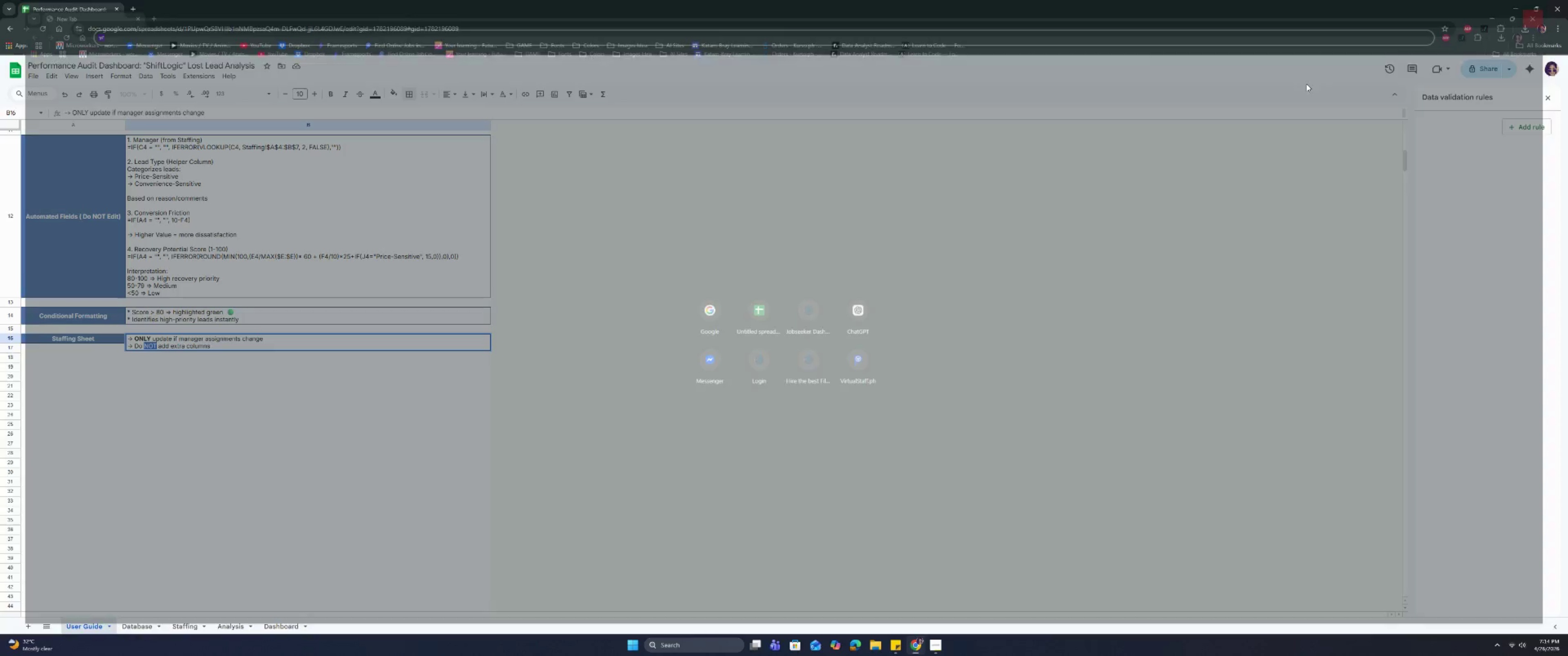 
key(Control+B)
 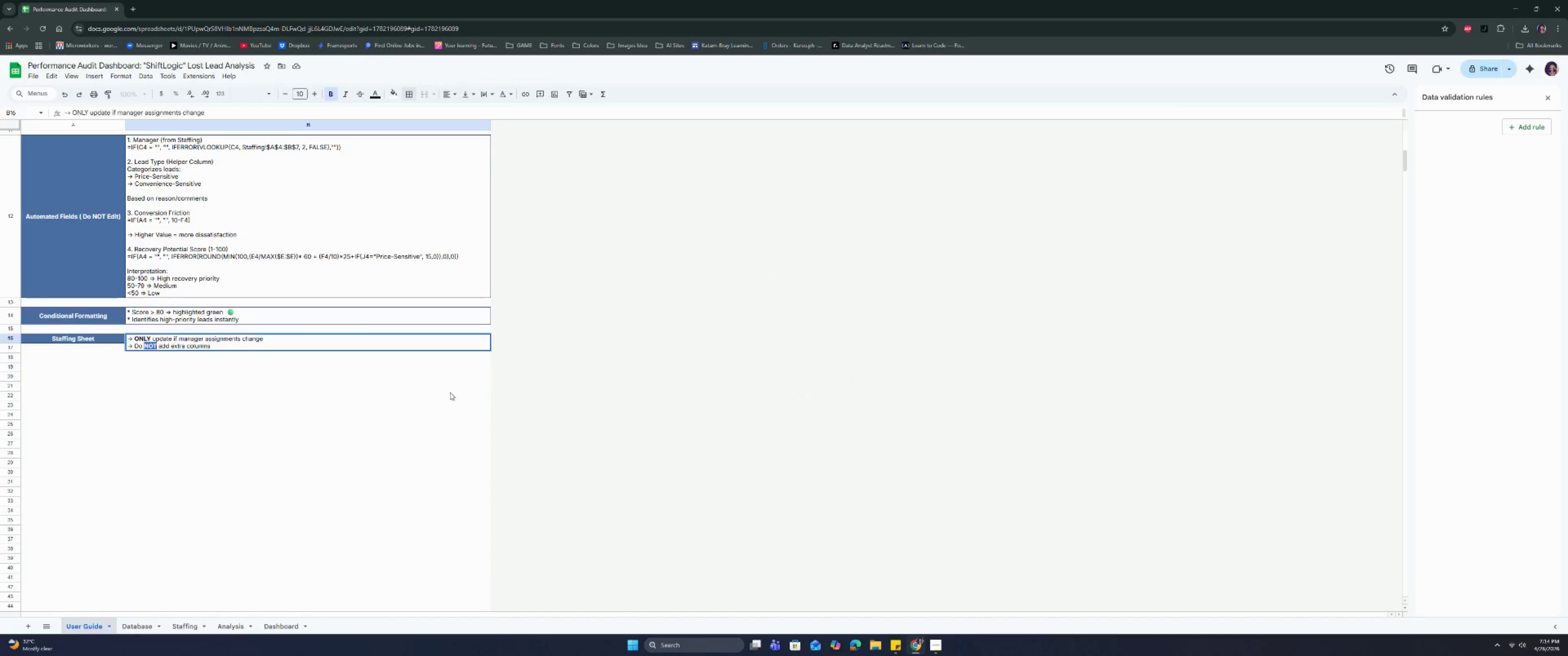 
left_click([446, 393])
 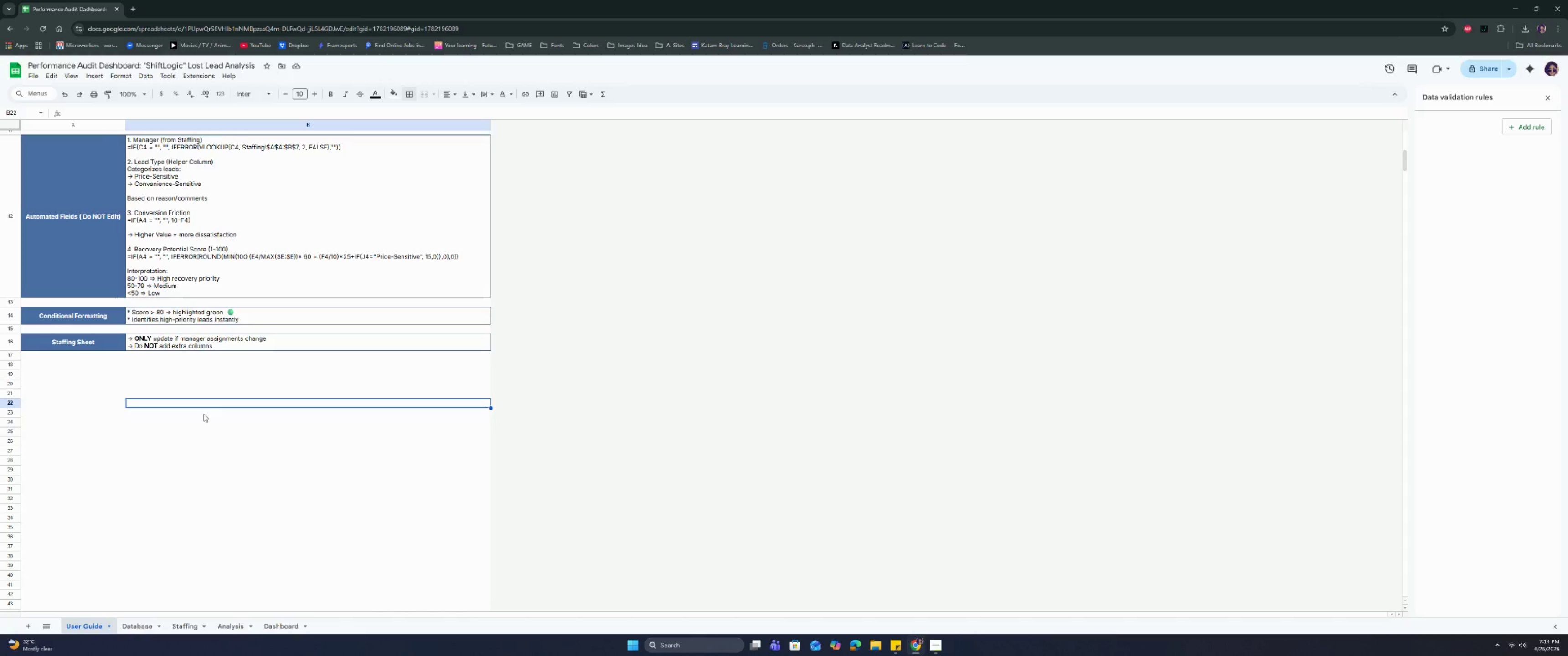 
wait(10.97)
 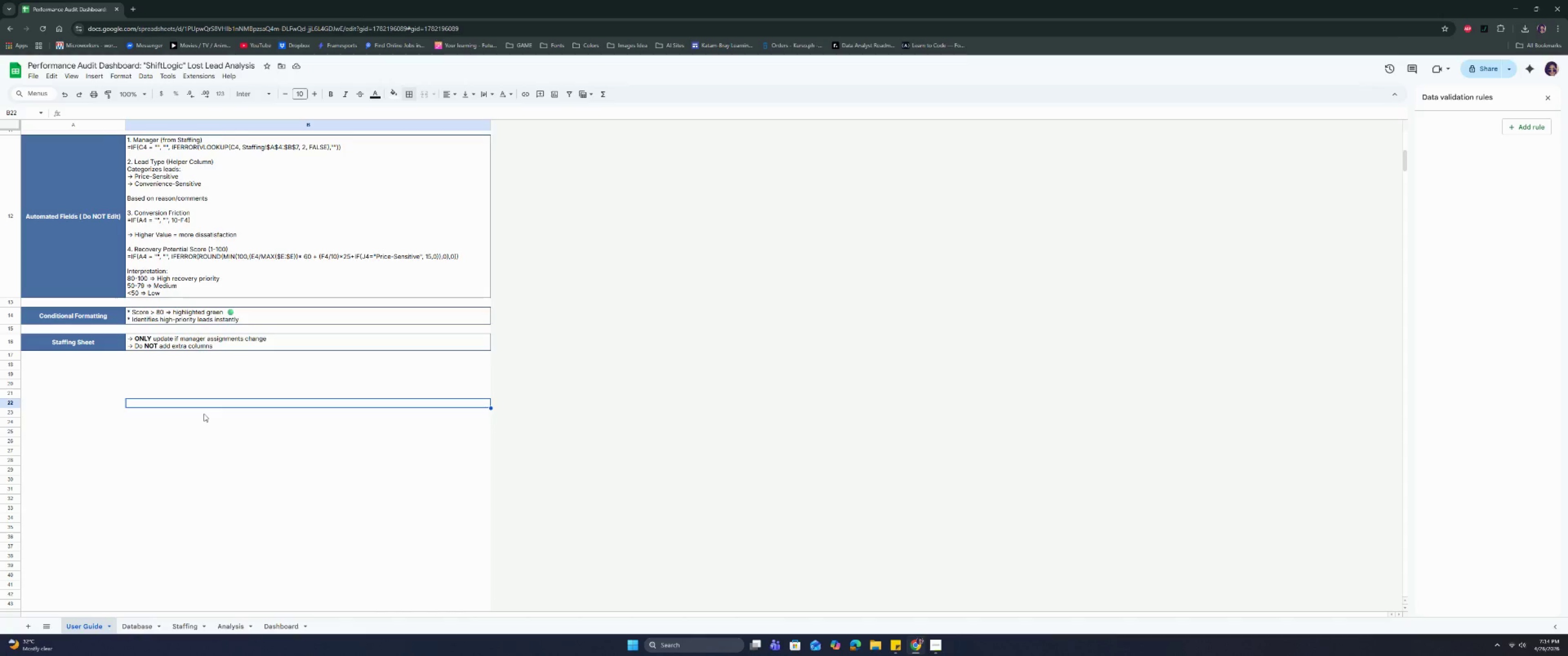 
scroll: coordinate [184, 367], scroll_direction: up, amount: 9.0
 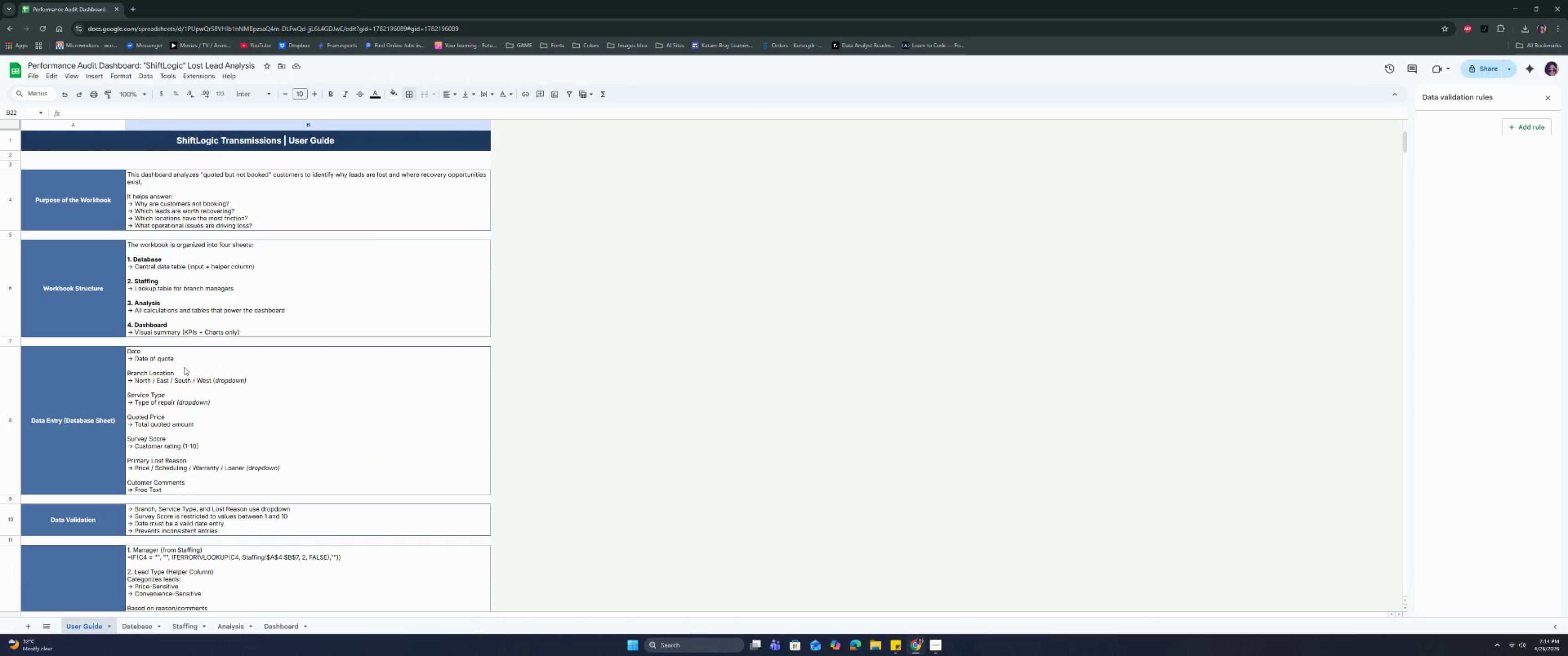 
scroll: coordinate [184, 367], scroll_direction: down, amount: 6.0
 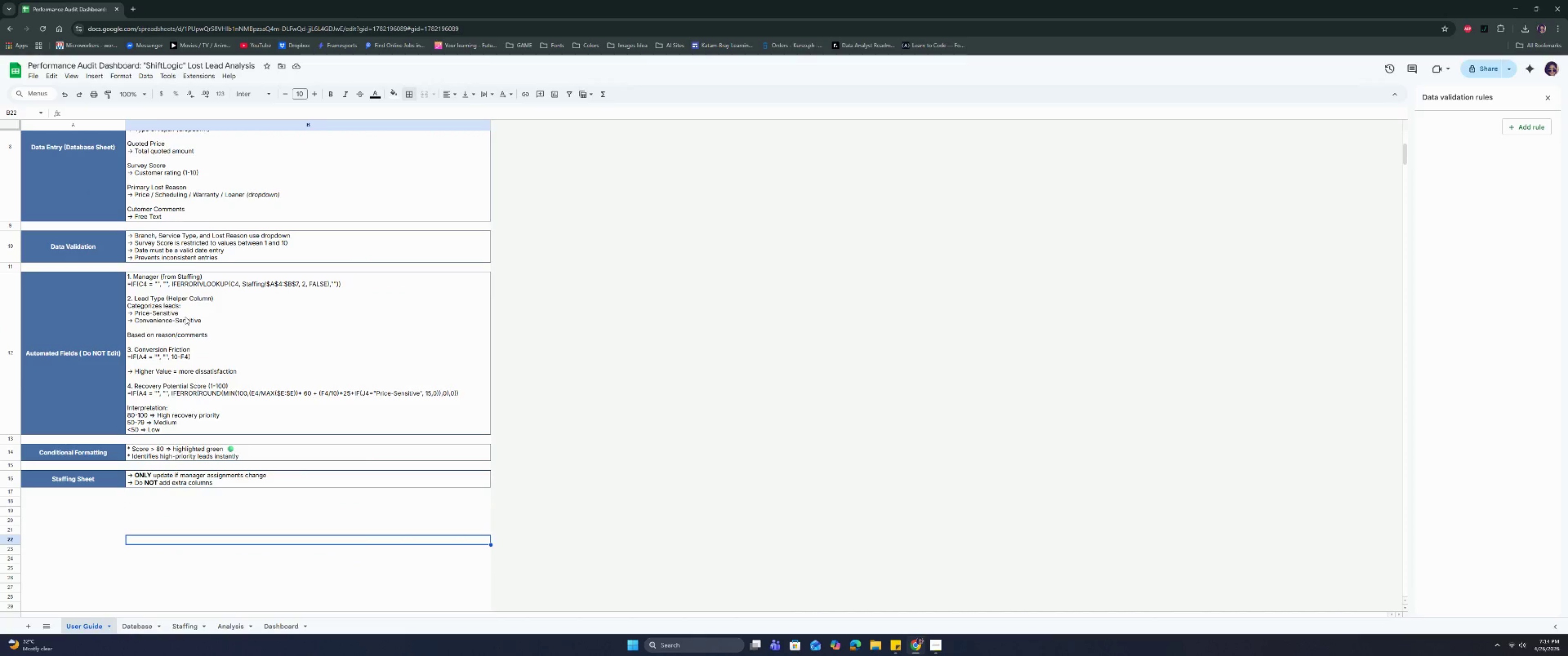 
wait(11.42)
 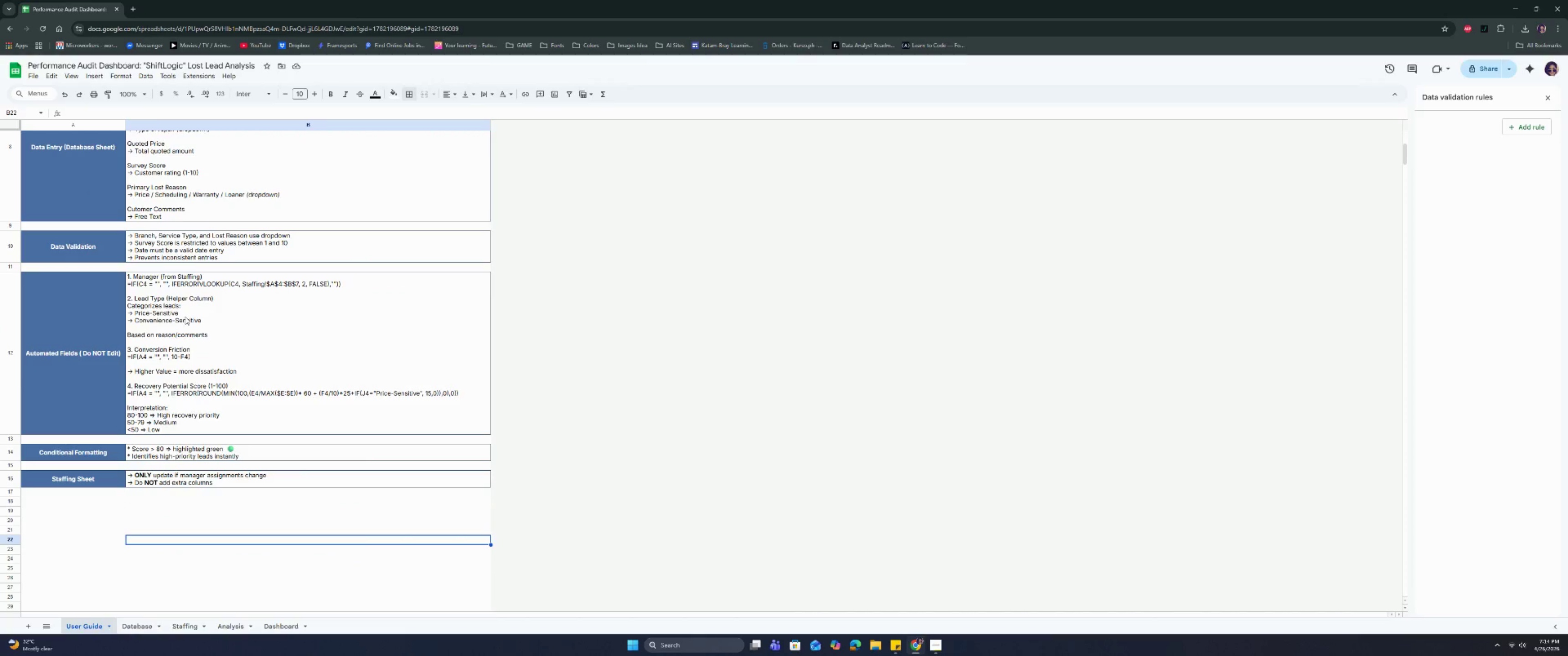 
scroll: coordinate [136, 220], scroll_direction: up, amount: 7.0
 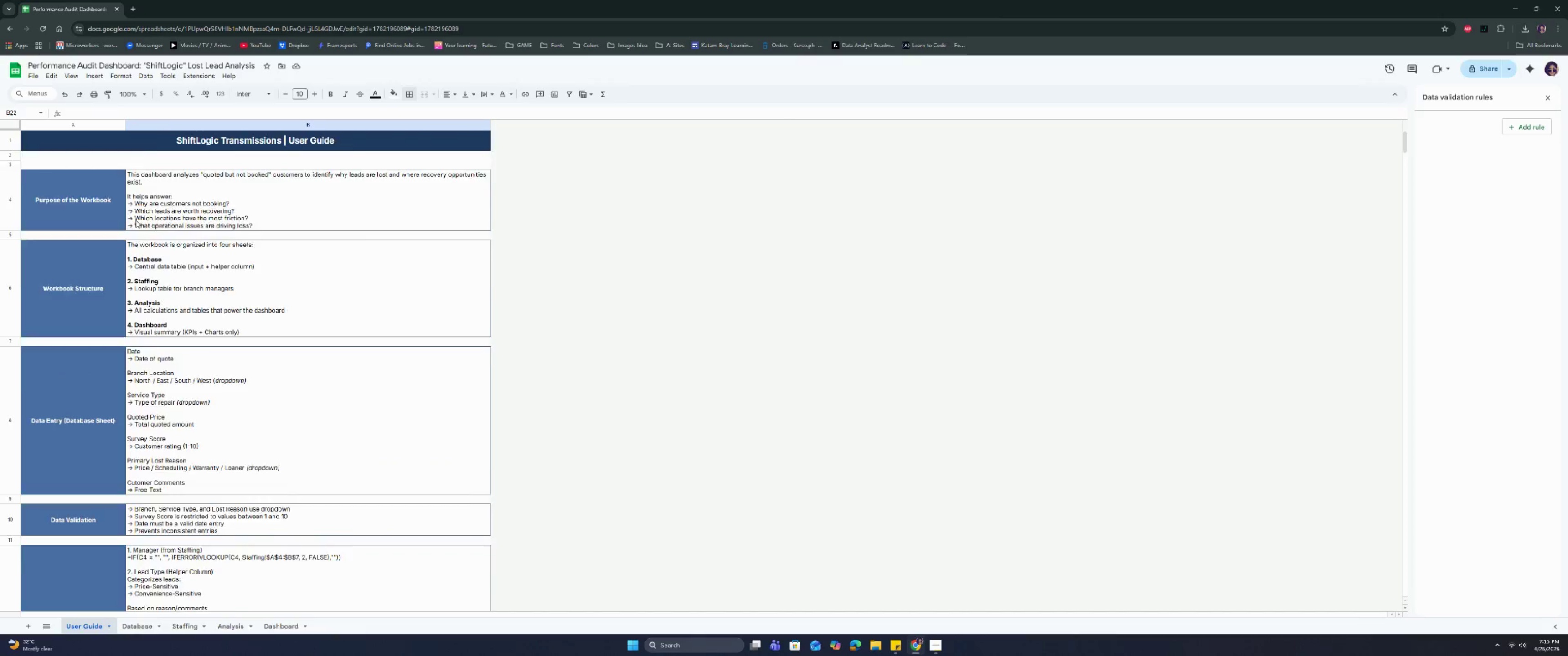 
scroll: coordinate [136, 220], scroll_direction: down, amount: 7.0
 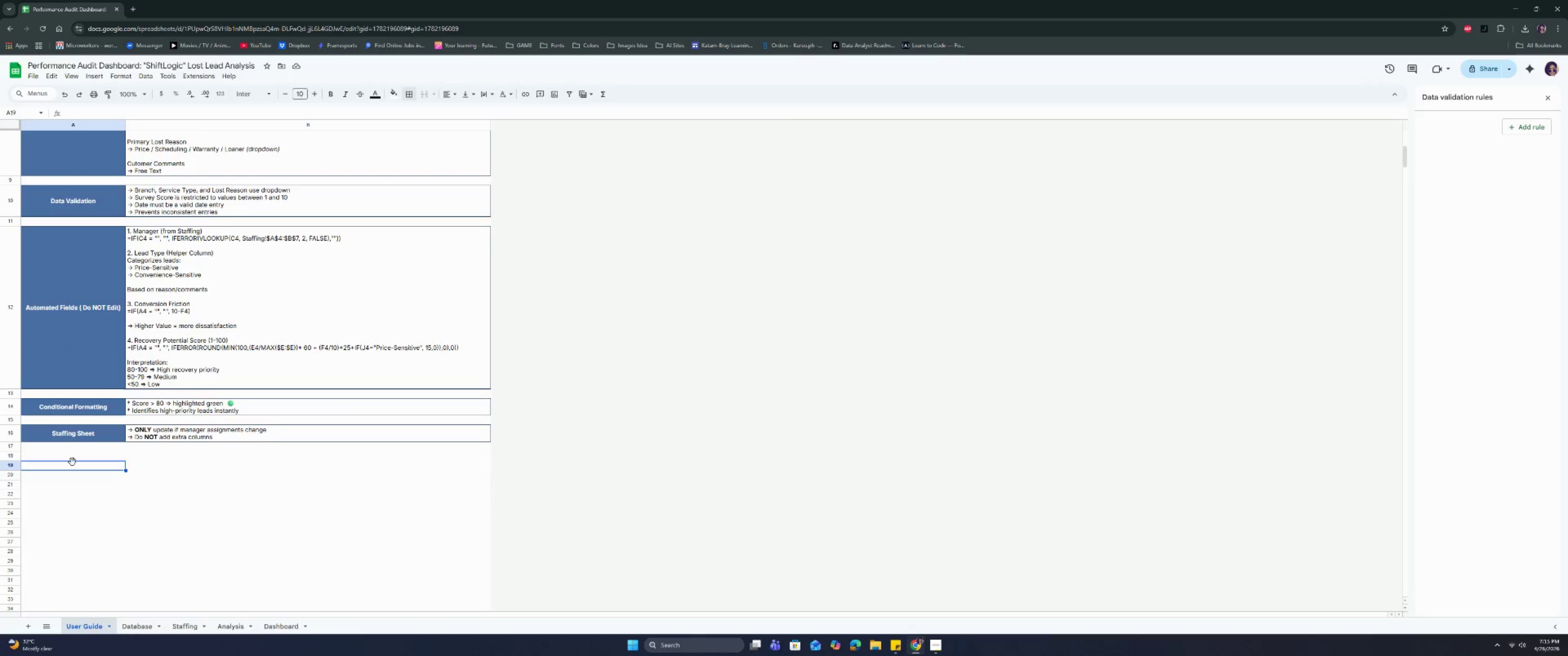 
double_click([85, 451])
 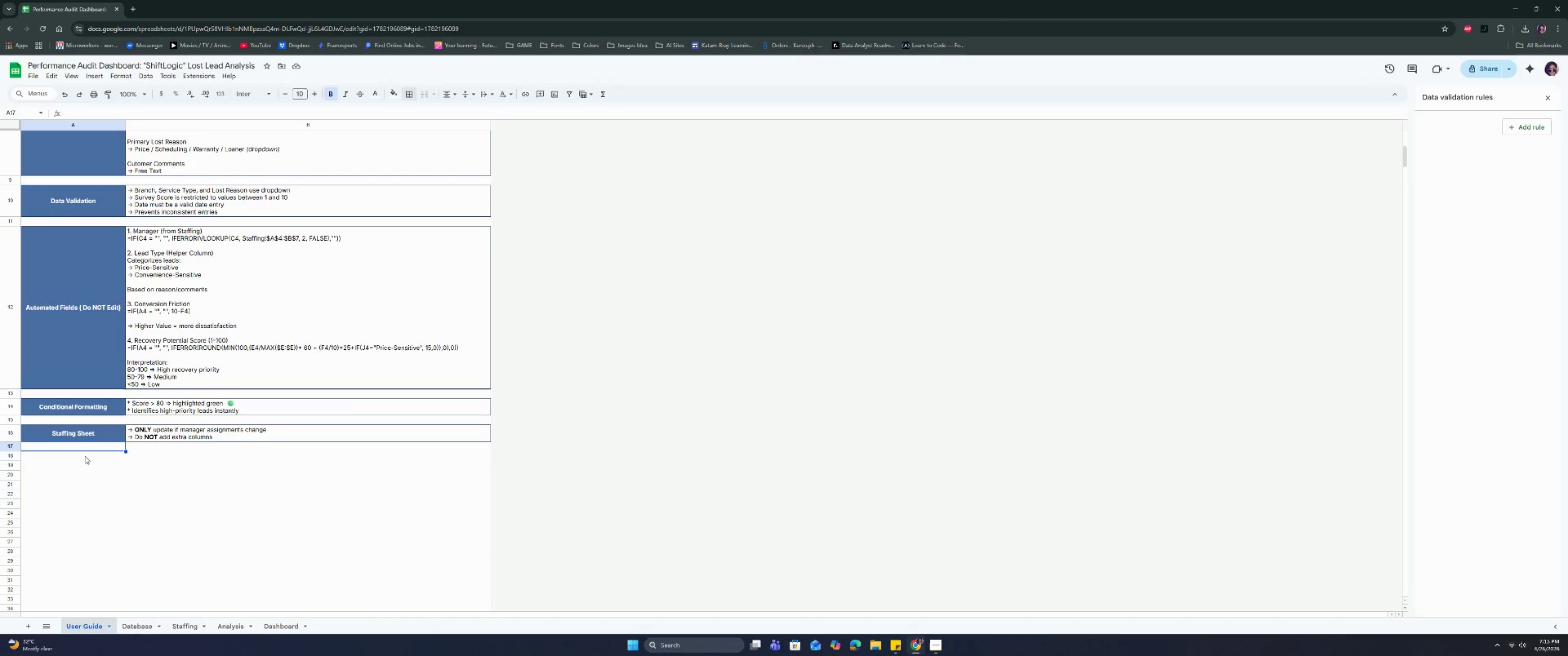 
left_click([85, 456])
 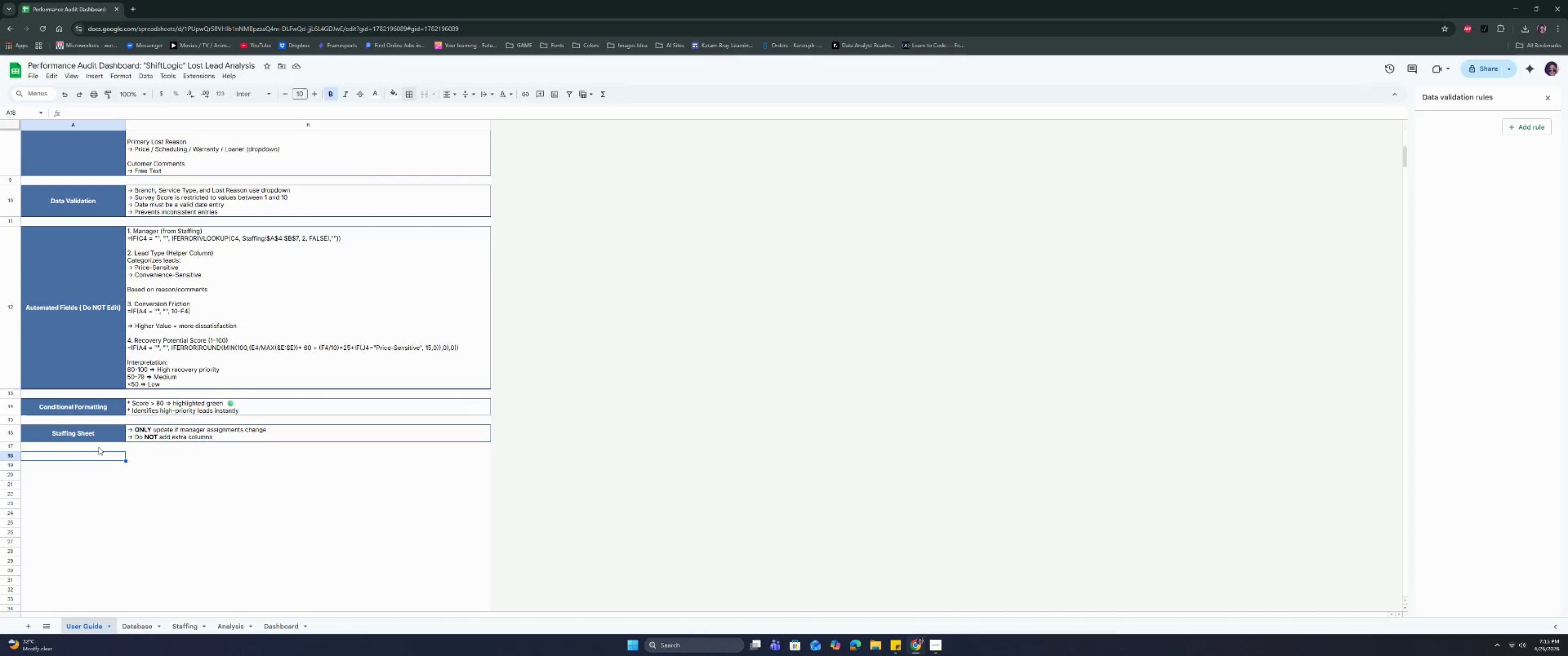 
wait(5.86)
 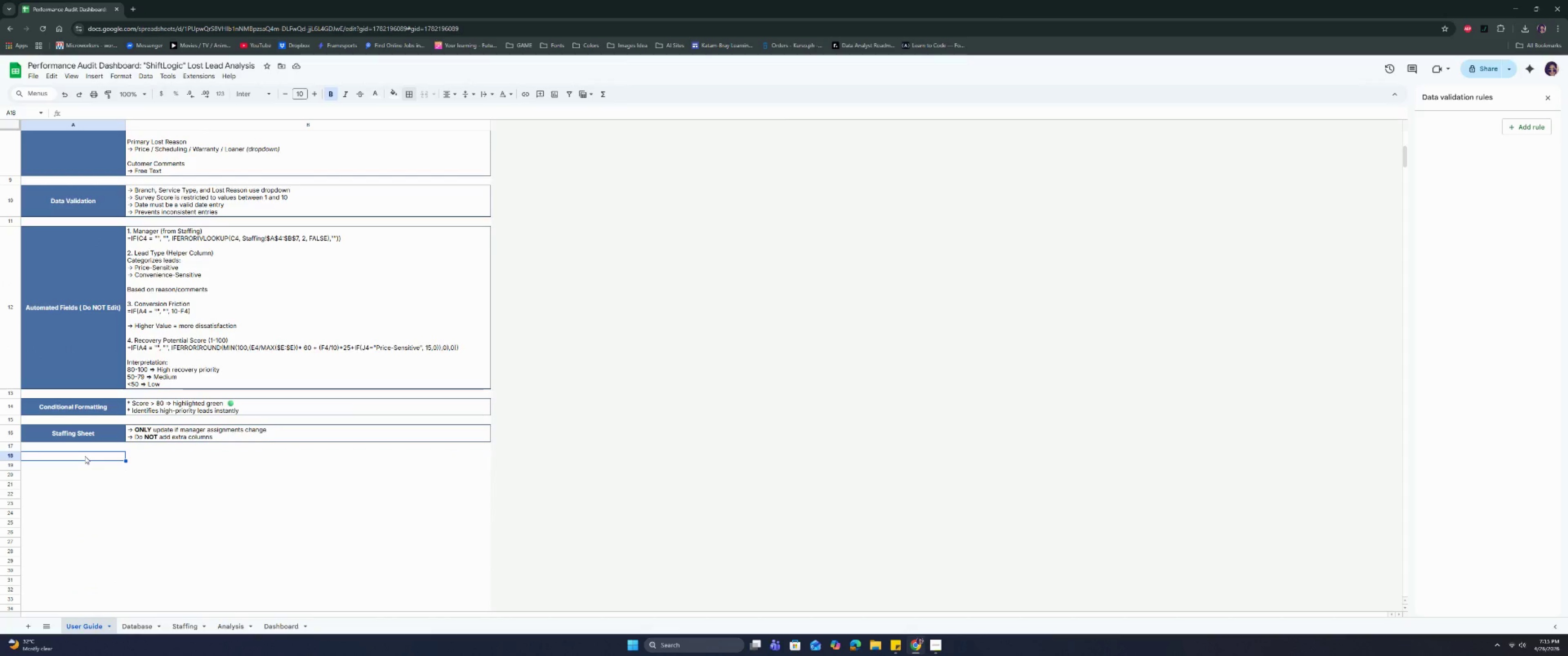 
left_click([390, 95])
 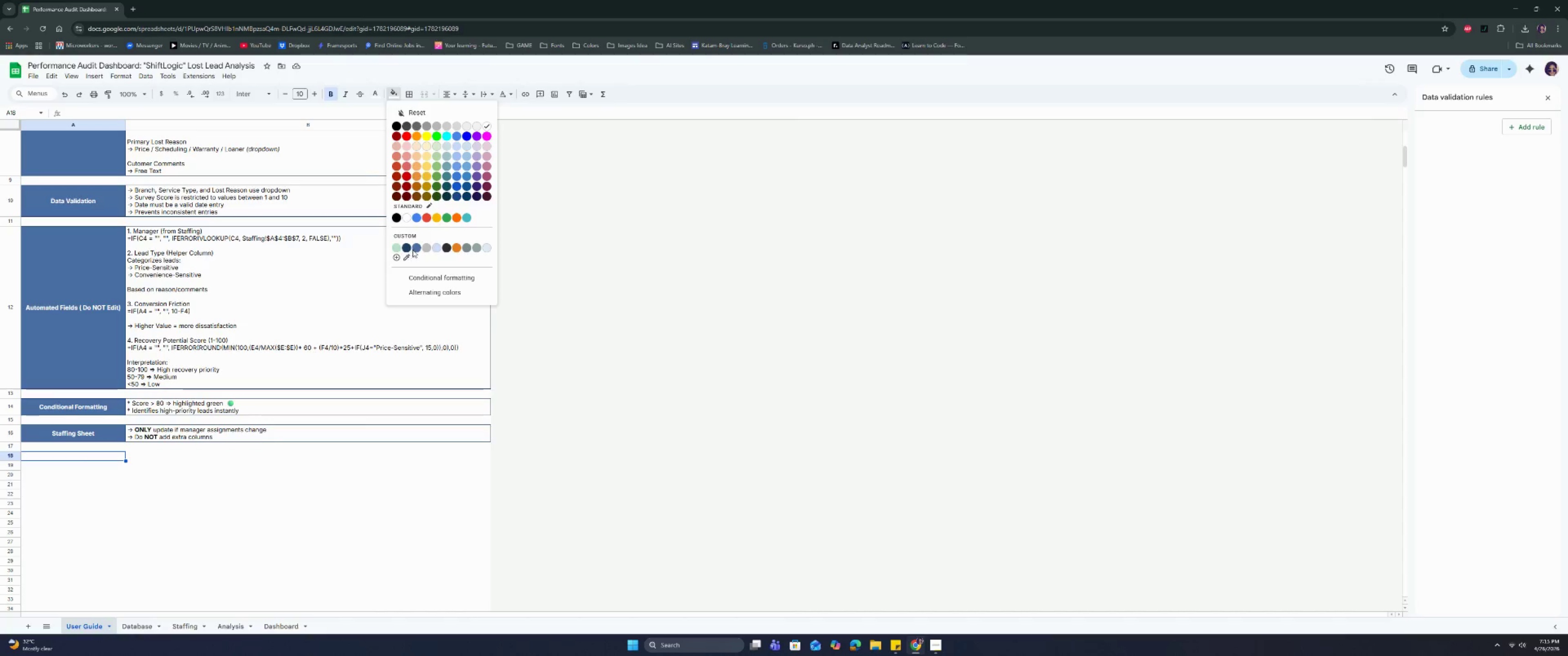 
left_click([417, 249])
 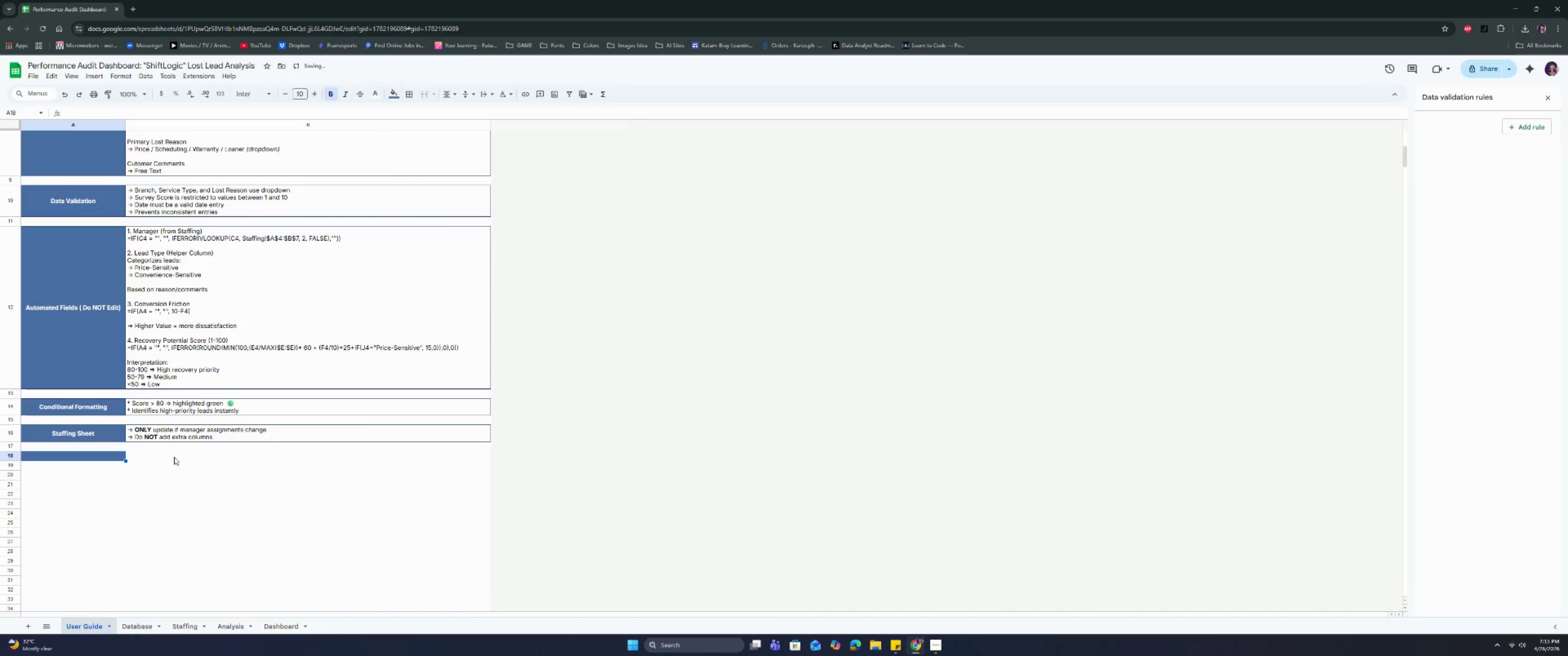 
left_click_drag(start_coordinate=[171, 457], to_coordinate=[102, 457])
 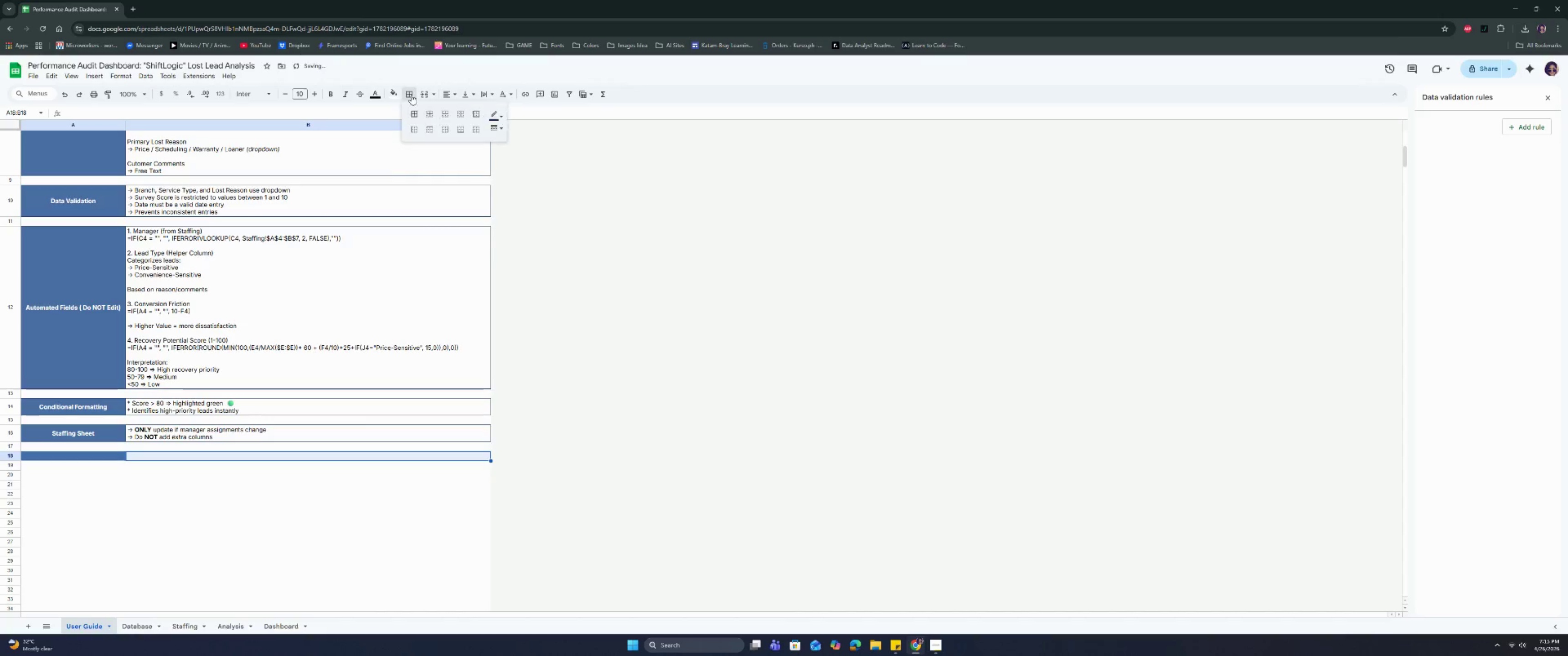 
double_click([415, 114])
 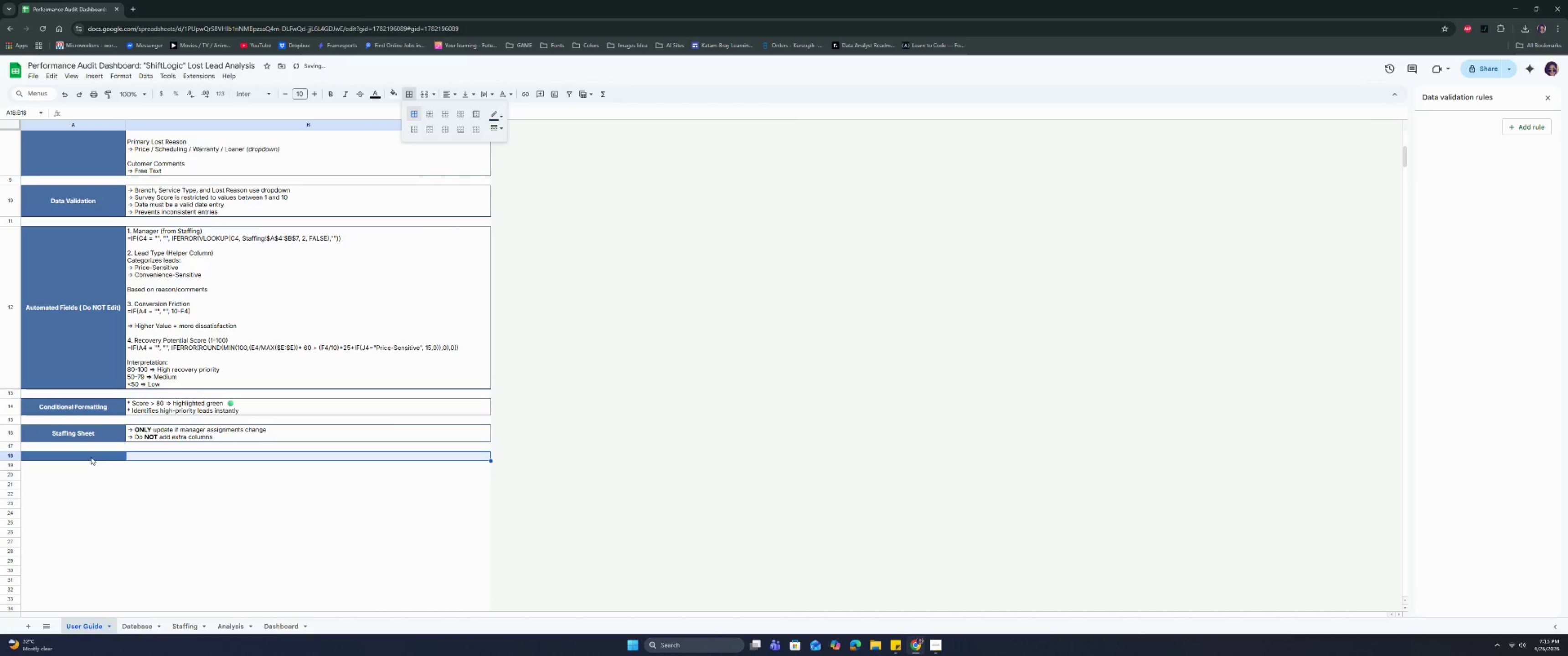 
double_click([92, 455])
 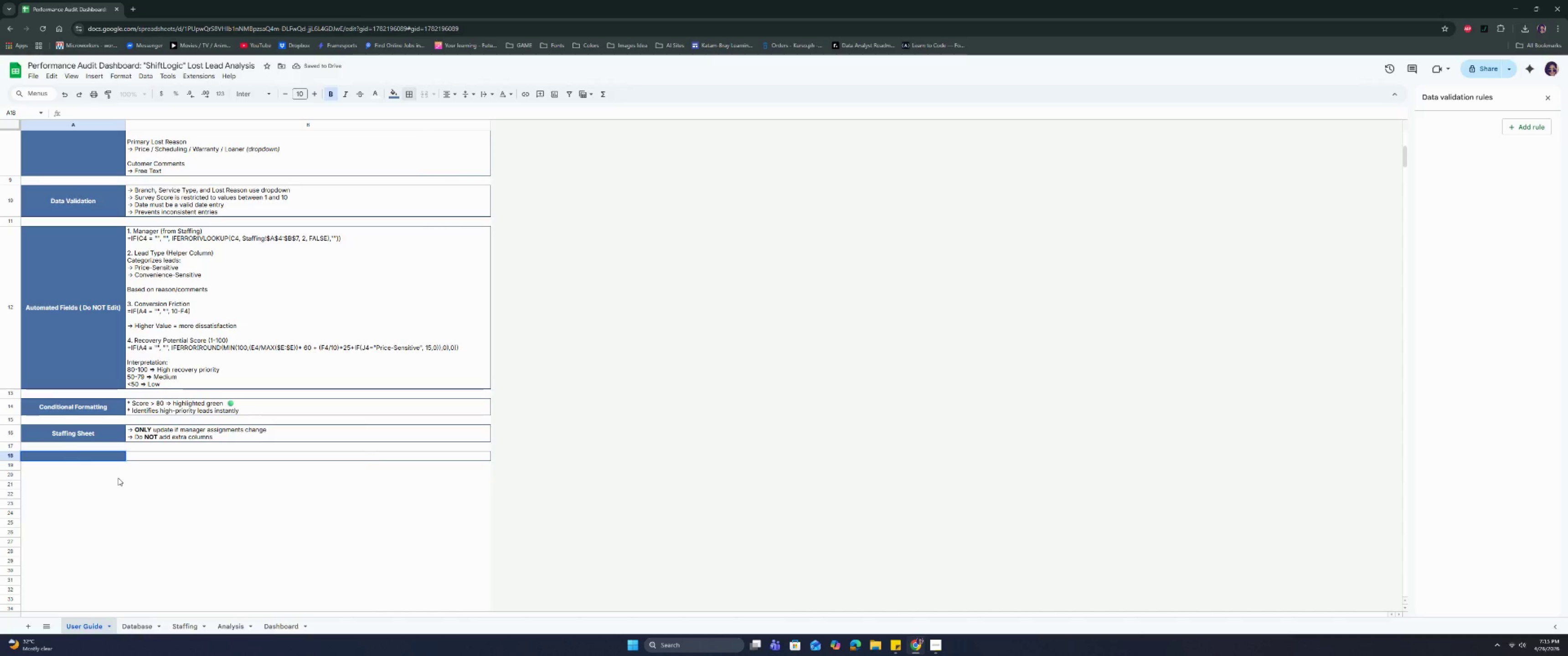 
type(Anakt)
key(Backspace)
key(Backspace)
type(lysis Sheet)
key(Tab)
type(This sheet powers all dashboarrd)
key(Backspace)
key(Backspace)
type(d vus)
key(Backspace)
key(Backspace)
type(u)
key(Backspace)
type(isuals)
 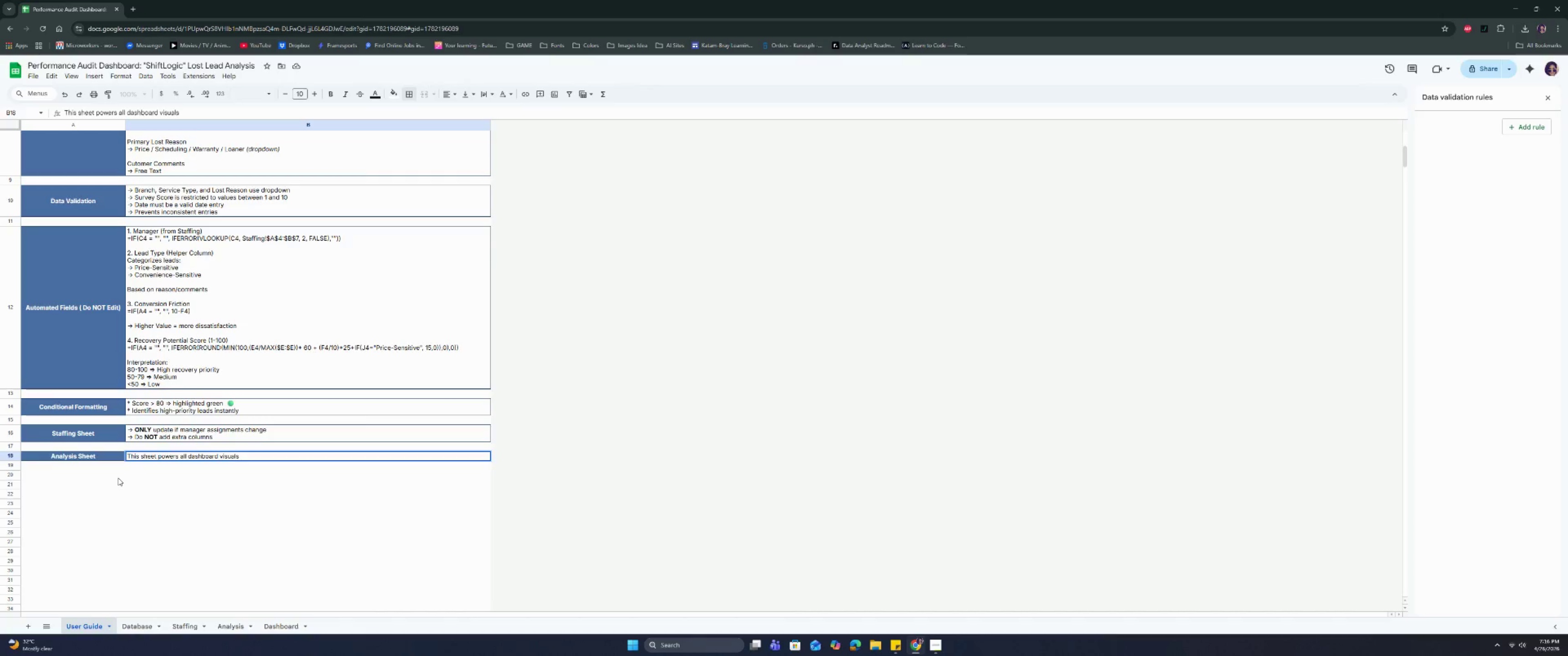 
wait(10.99)
 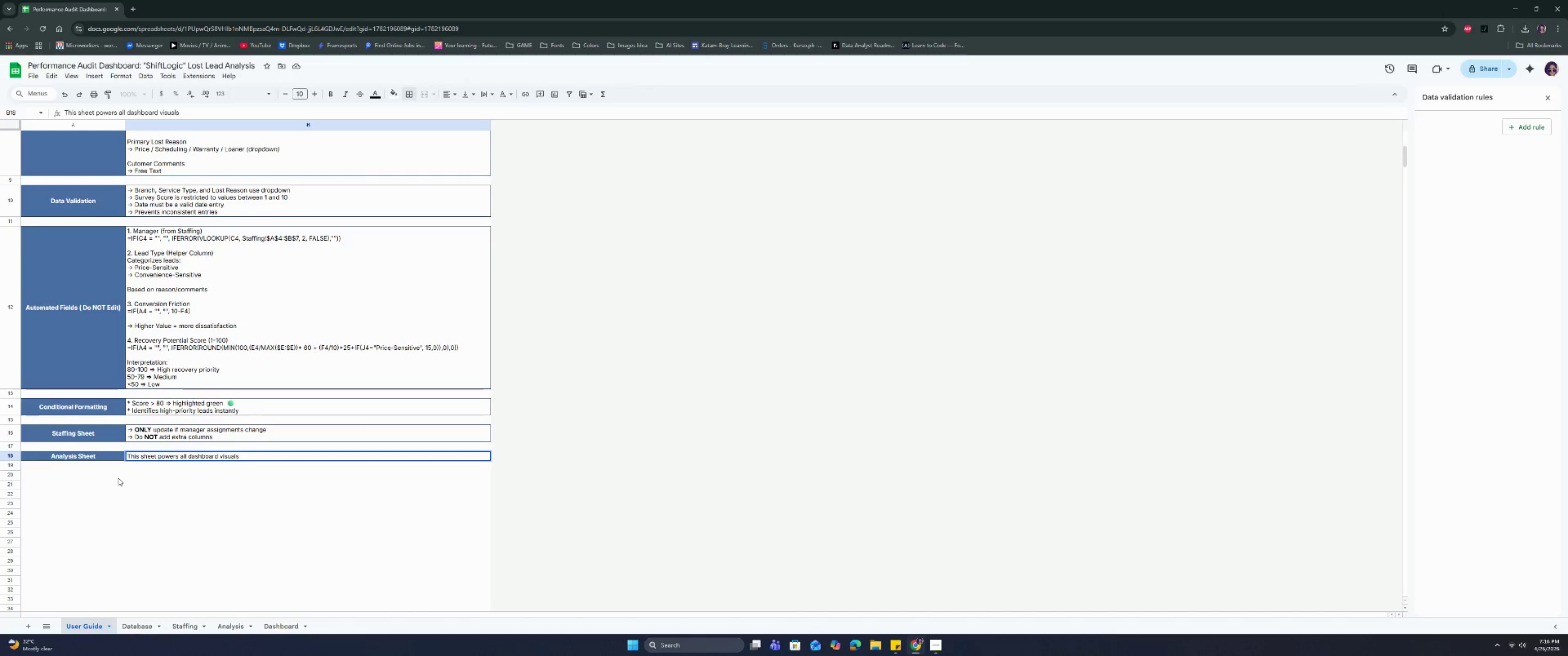 
key(Control+Enter)
 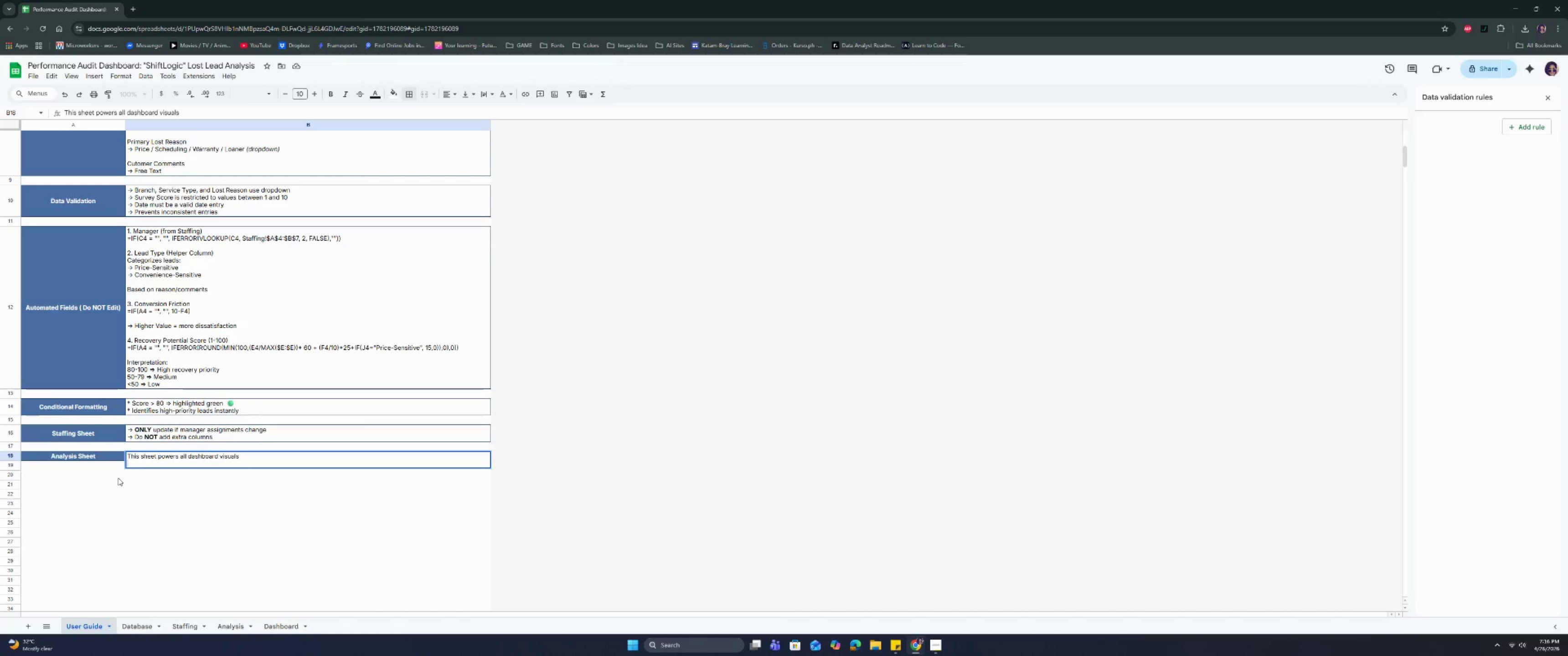 
key(Control+Enter)
 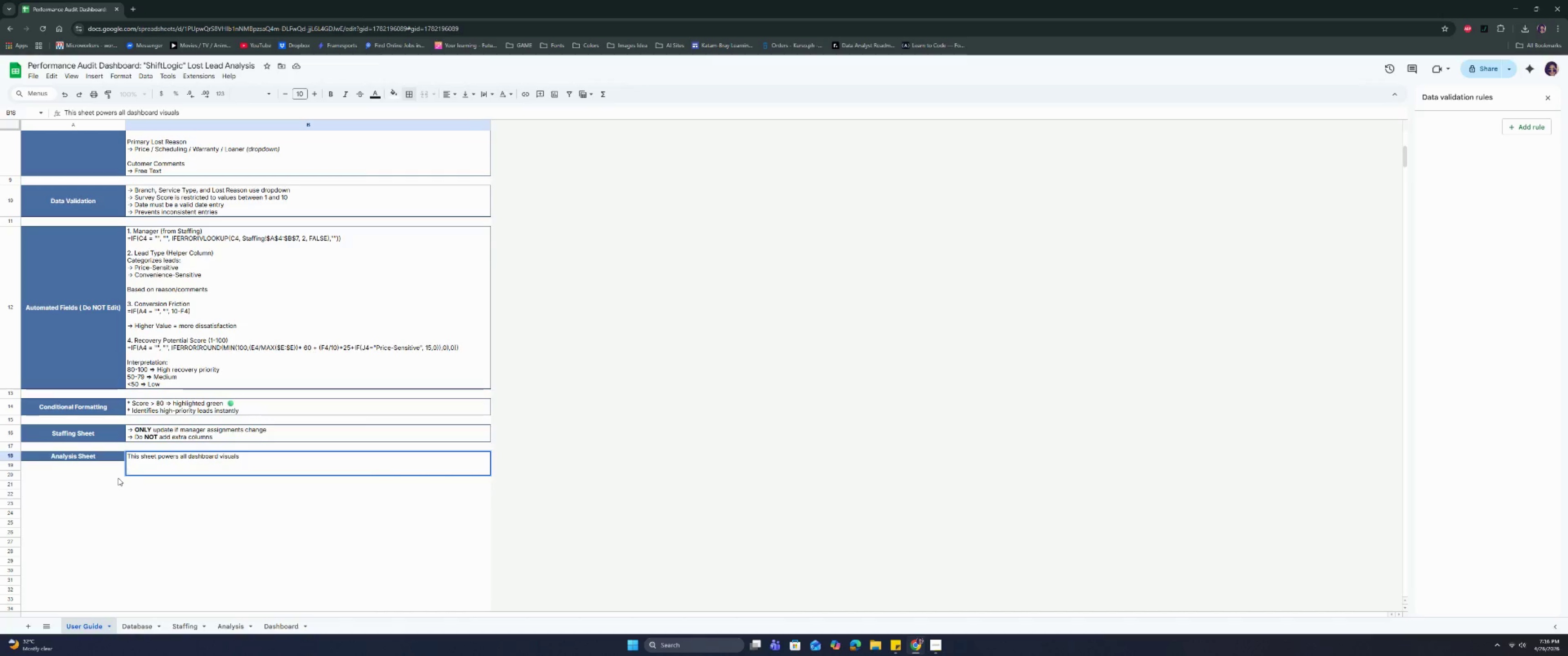 
key(1)
 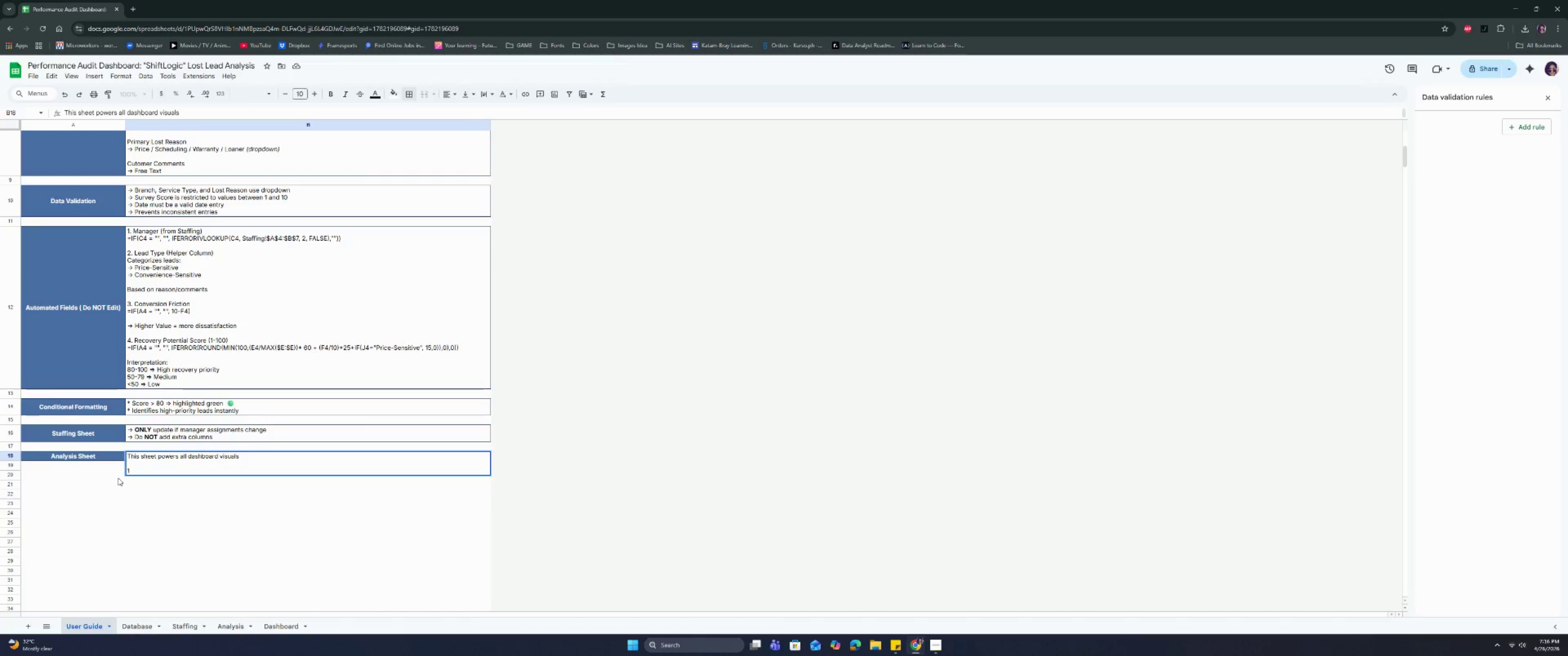 
key(Period)
 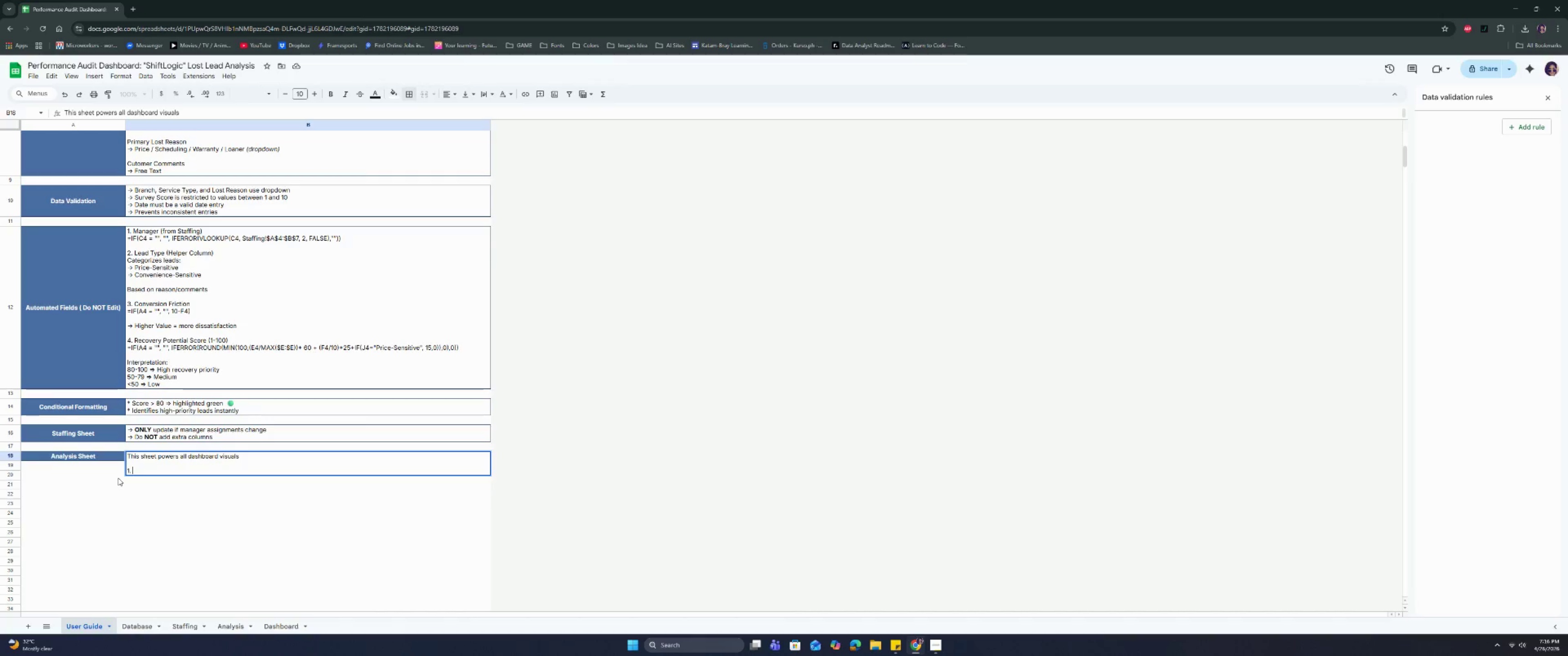 
key(Space)
 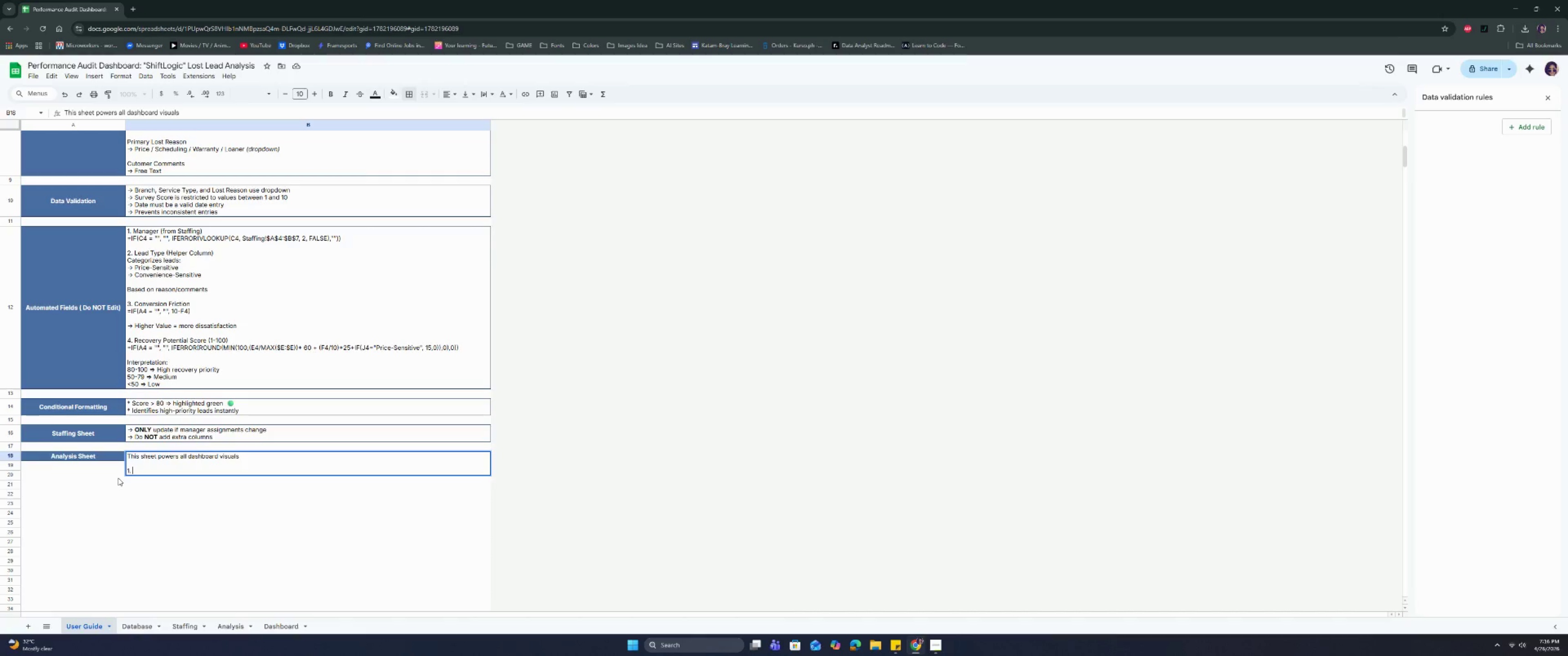 
type(KPI Calculk)
key(Backspace)
key(Backspace)
type(lations)
 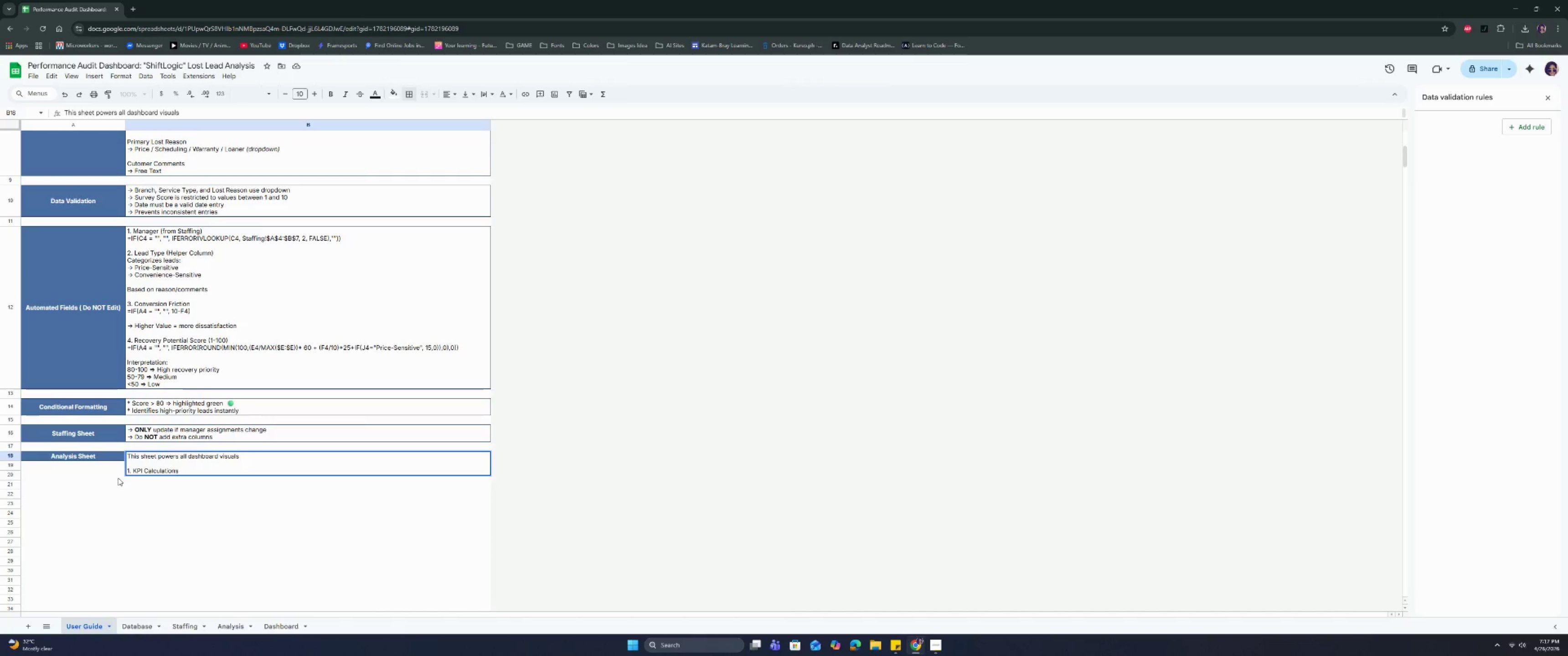 
wait(60.75)
 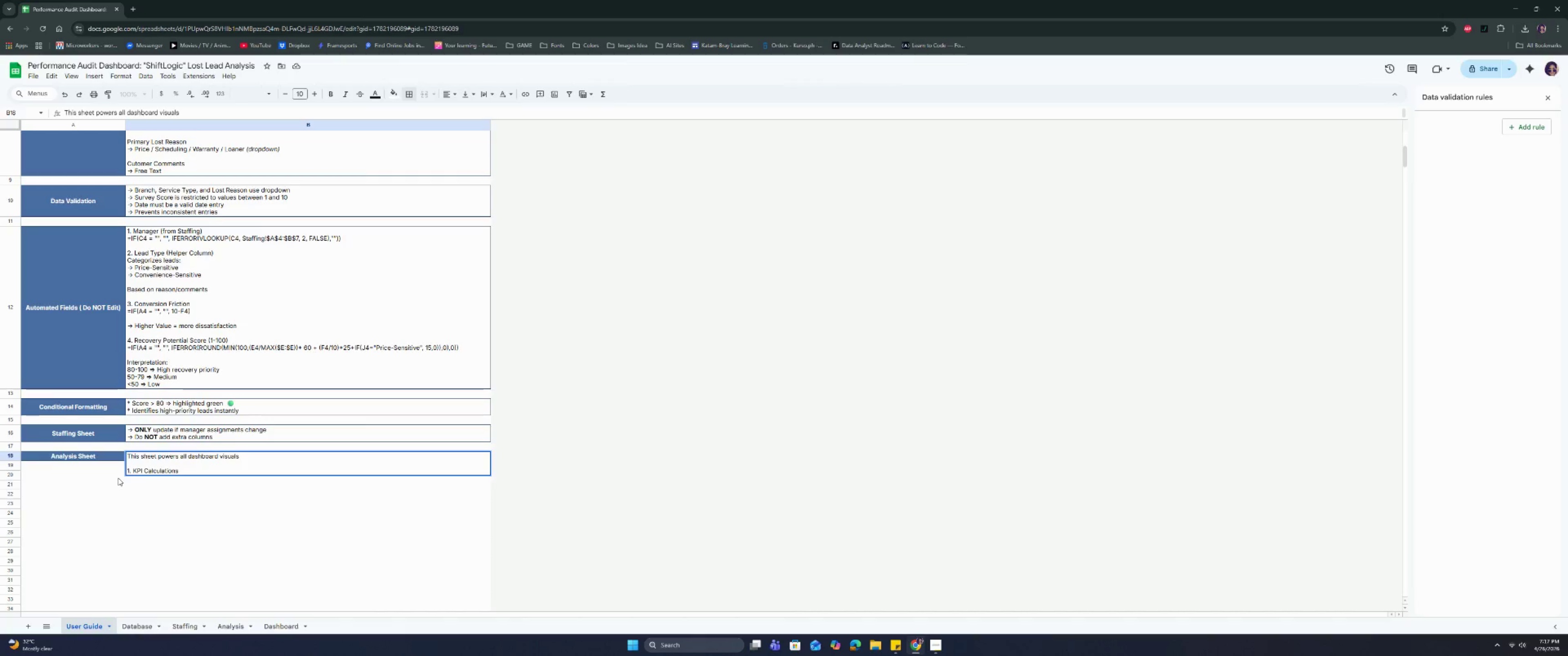 
key(Control+Enter)
 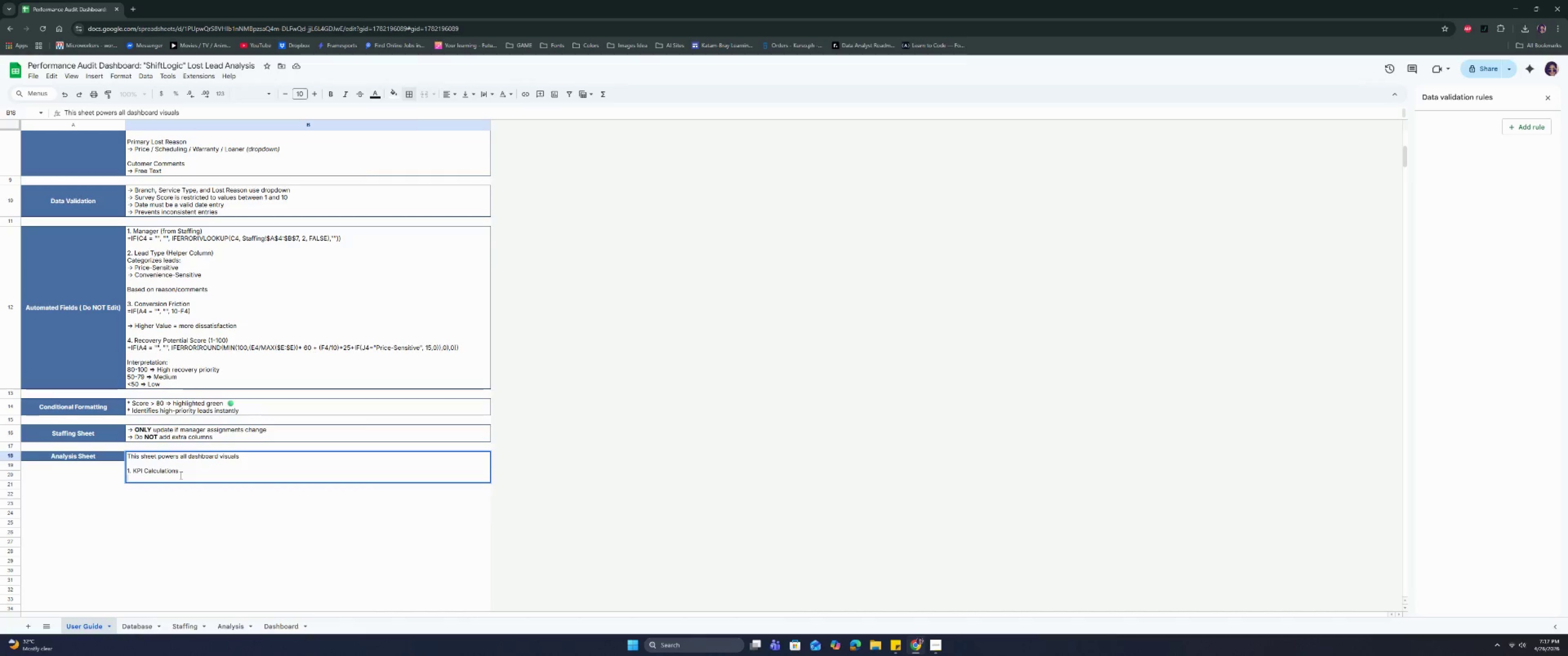 
key(Control+Enter)
 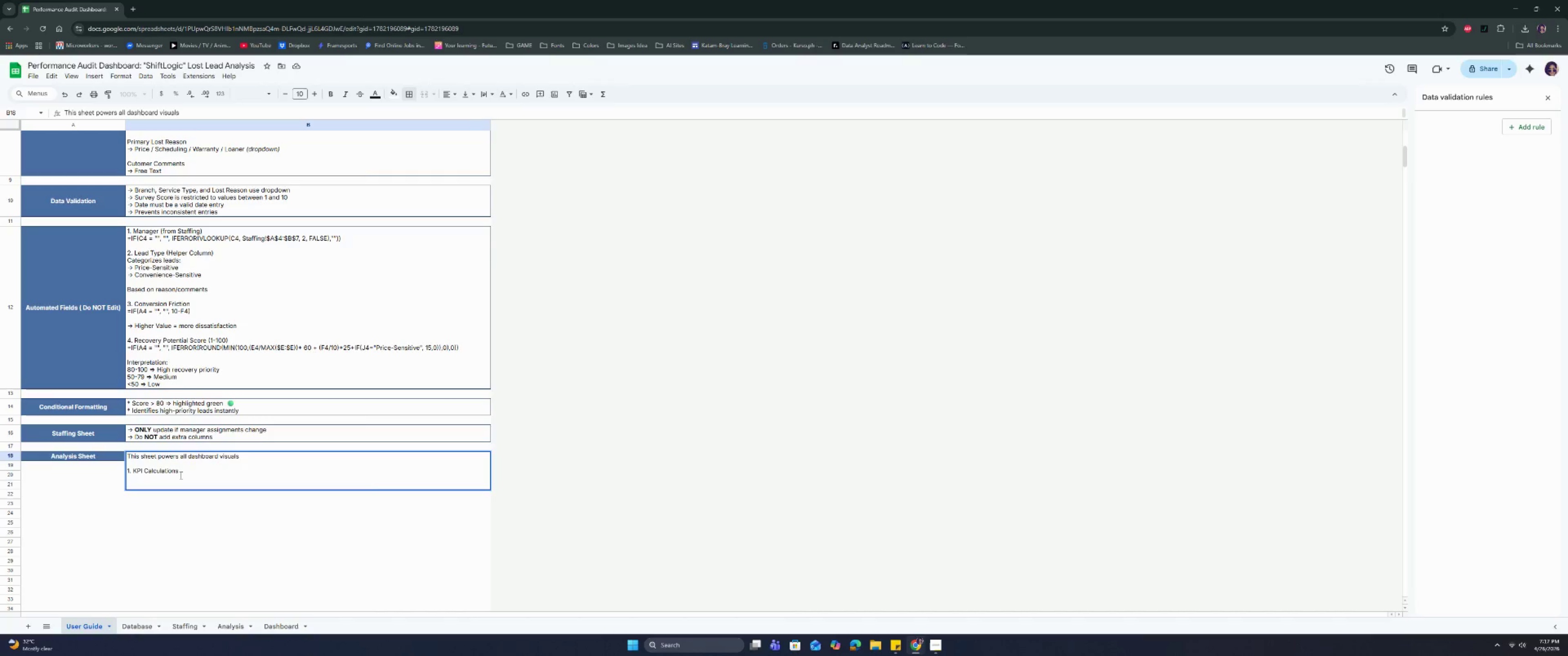 
type(Average)
 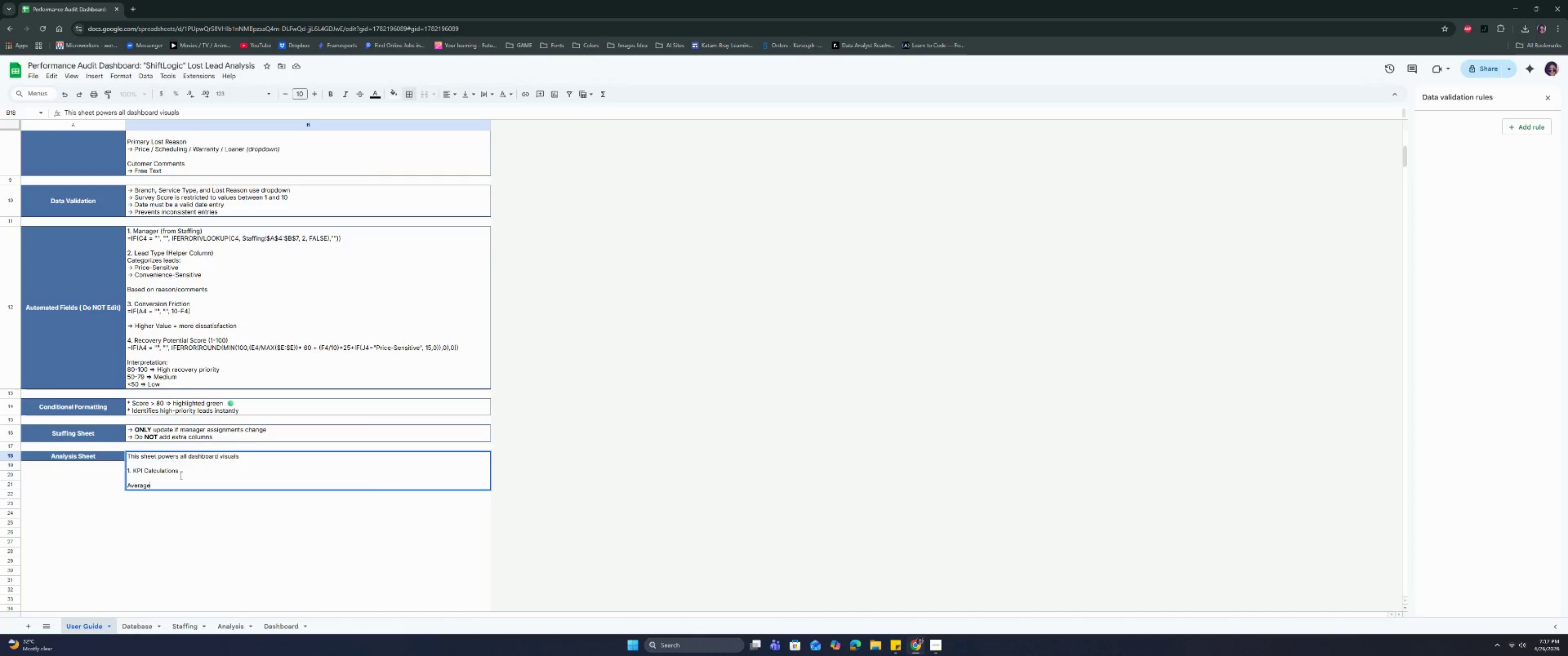 
type( SW)
key(Backspace)
type(eni)
key(Backspace)
type(tu)
key(Backspace)
type(iment)
 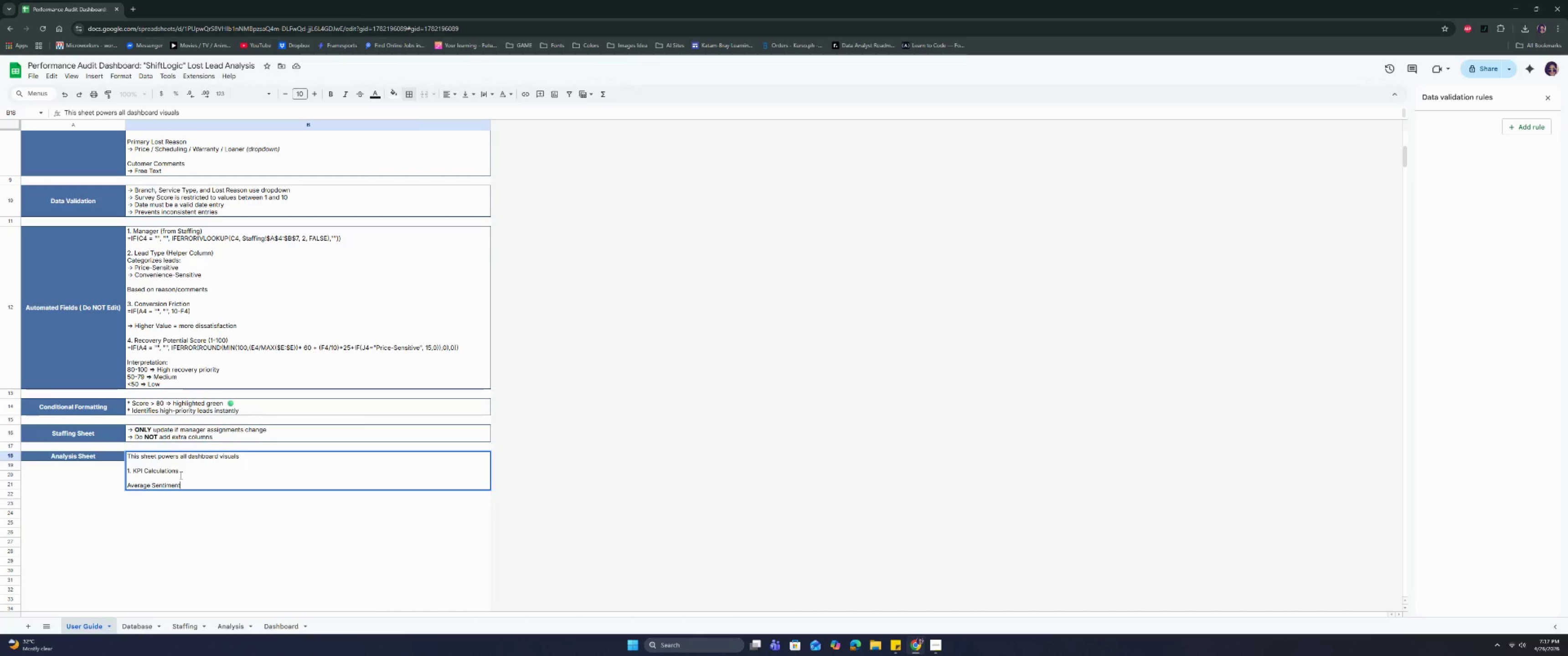 
key(Control+Enter)
 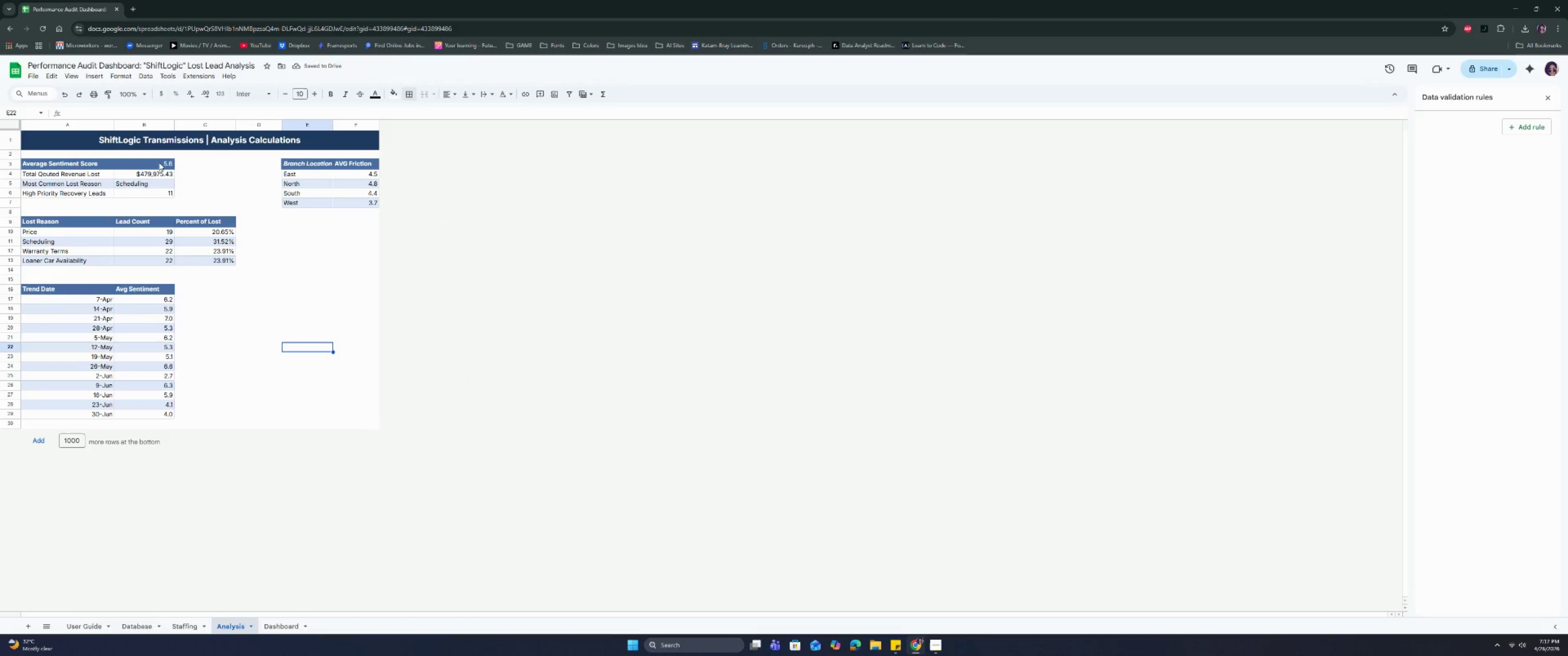 
wait(10.09)
 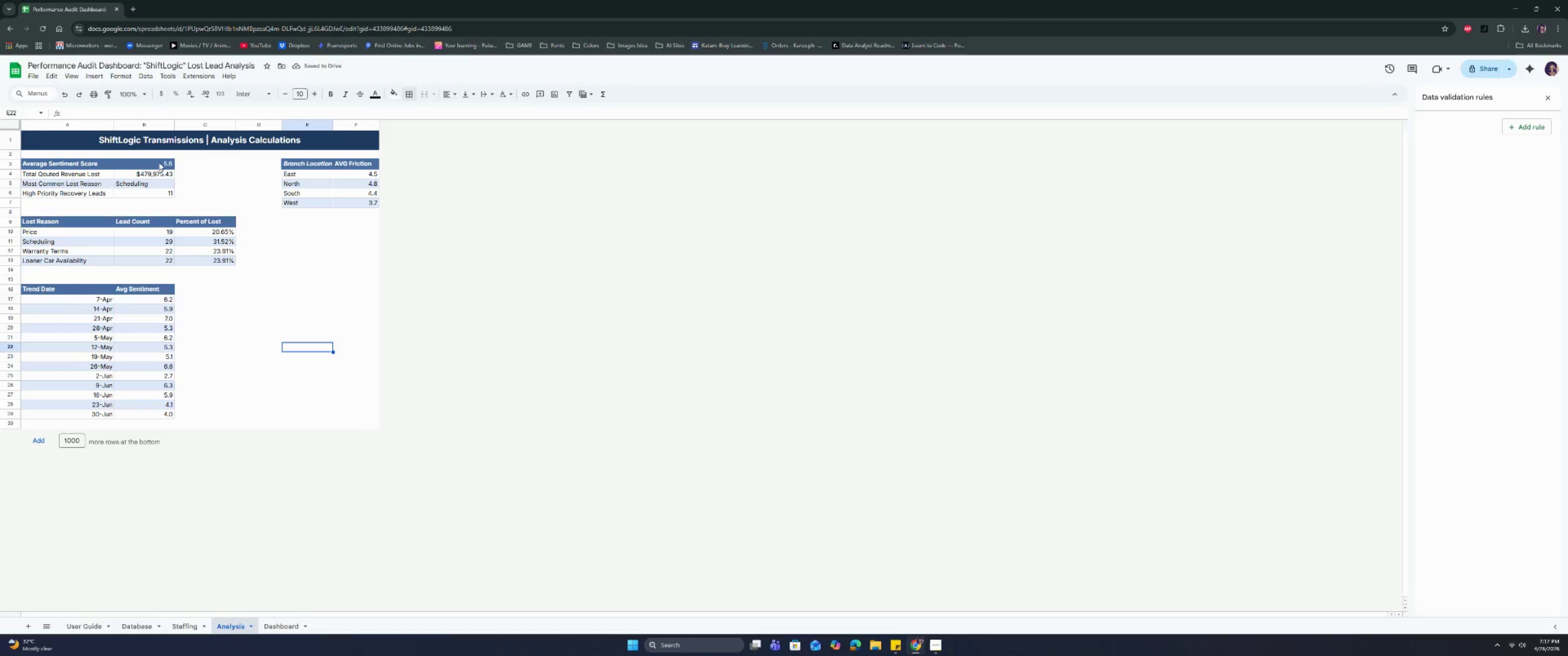 
left_click([159, 165])
 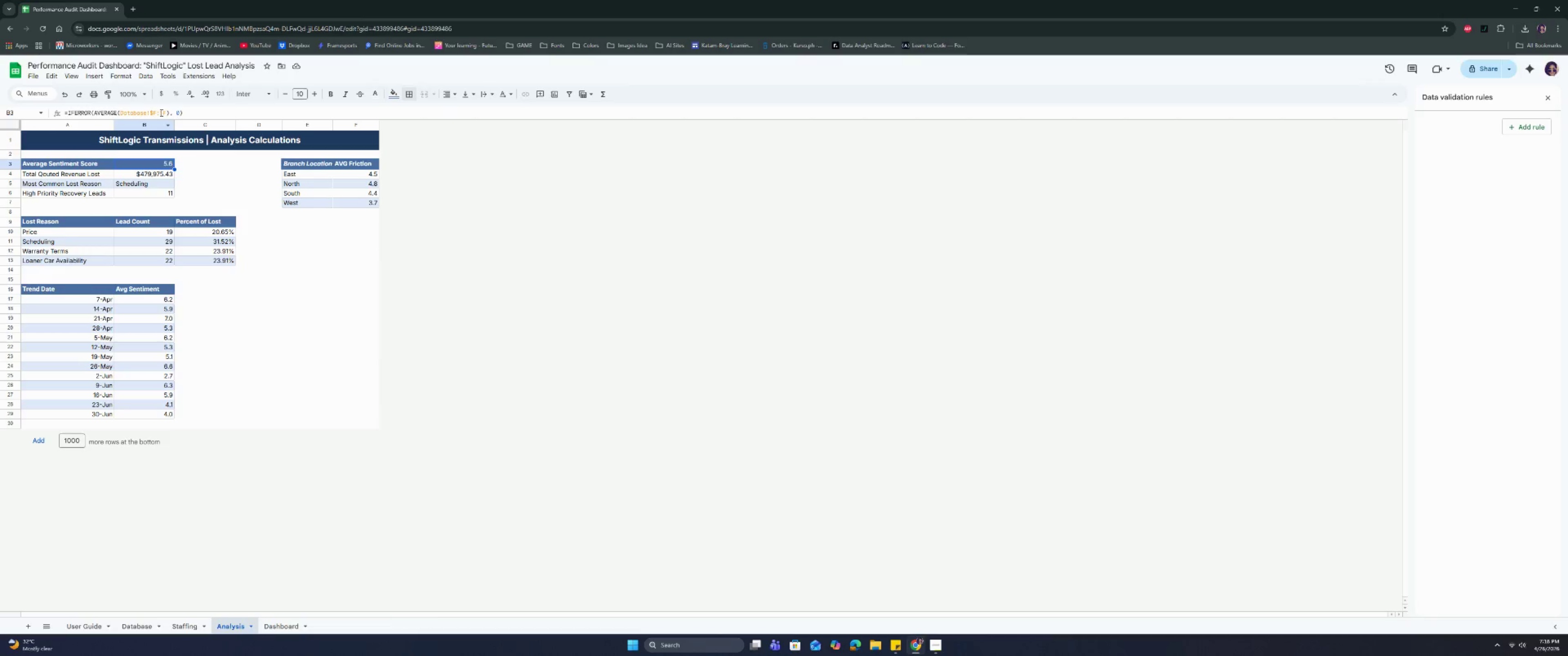 
double_click([160, 113])
 